 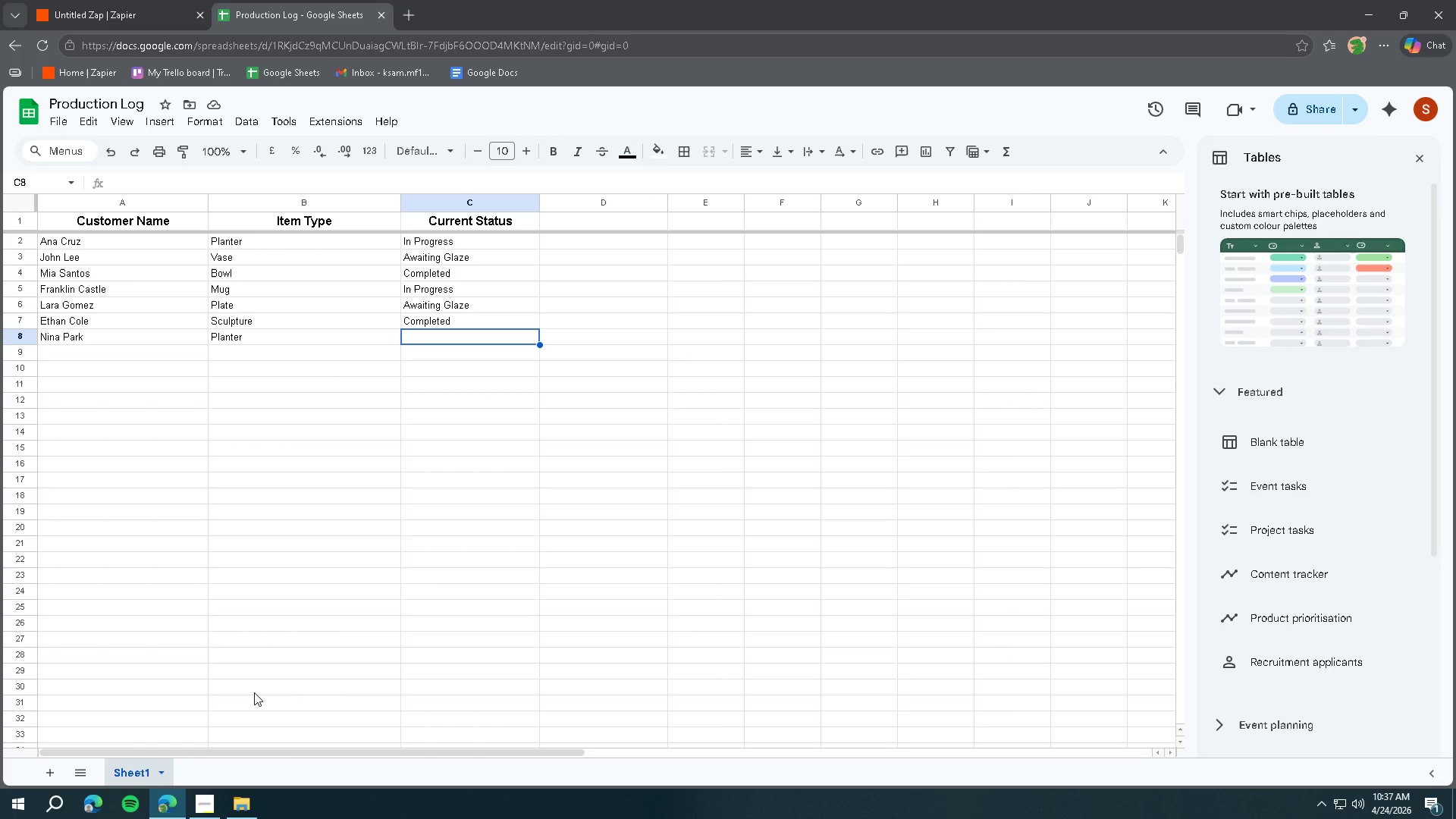 
type(In)
key(Tab)
 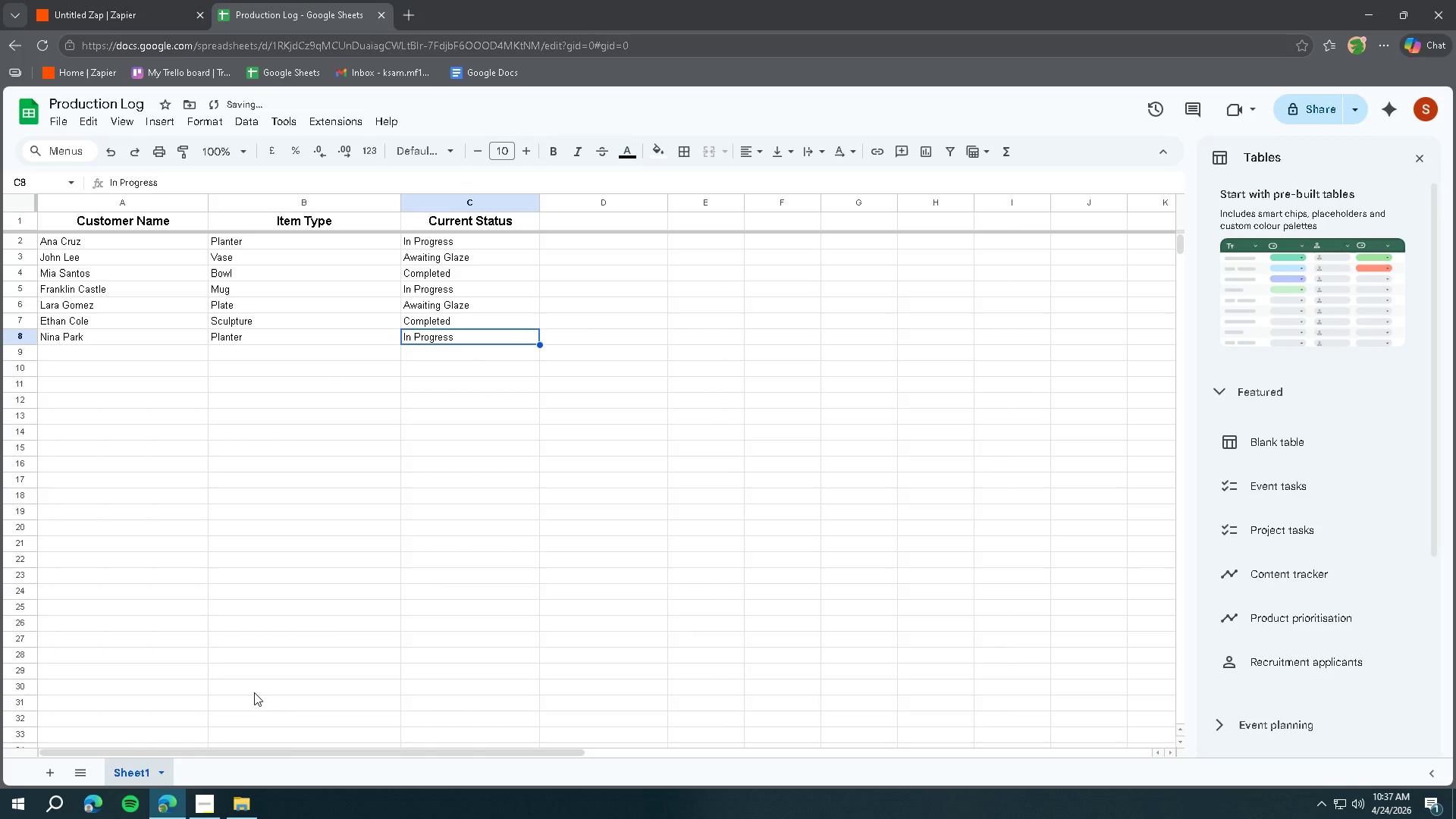 
key(ArrowLeft)
 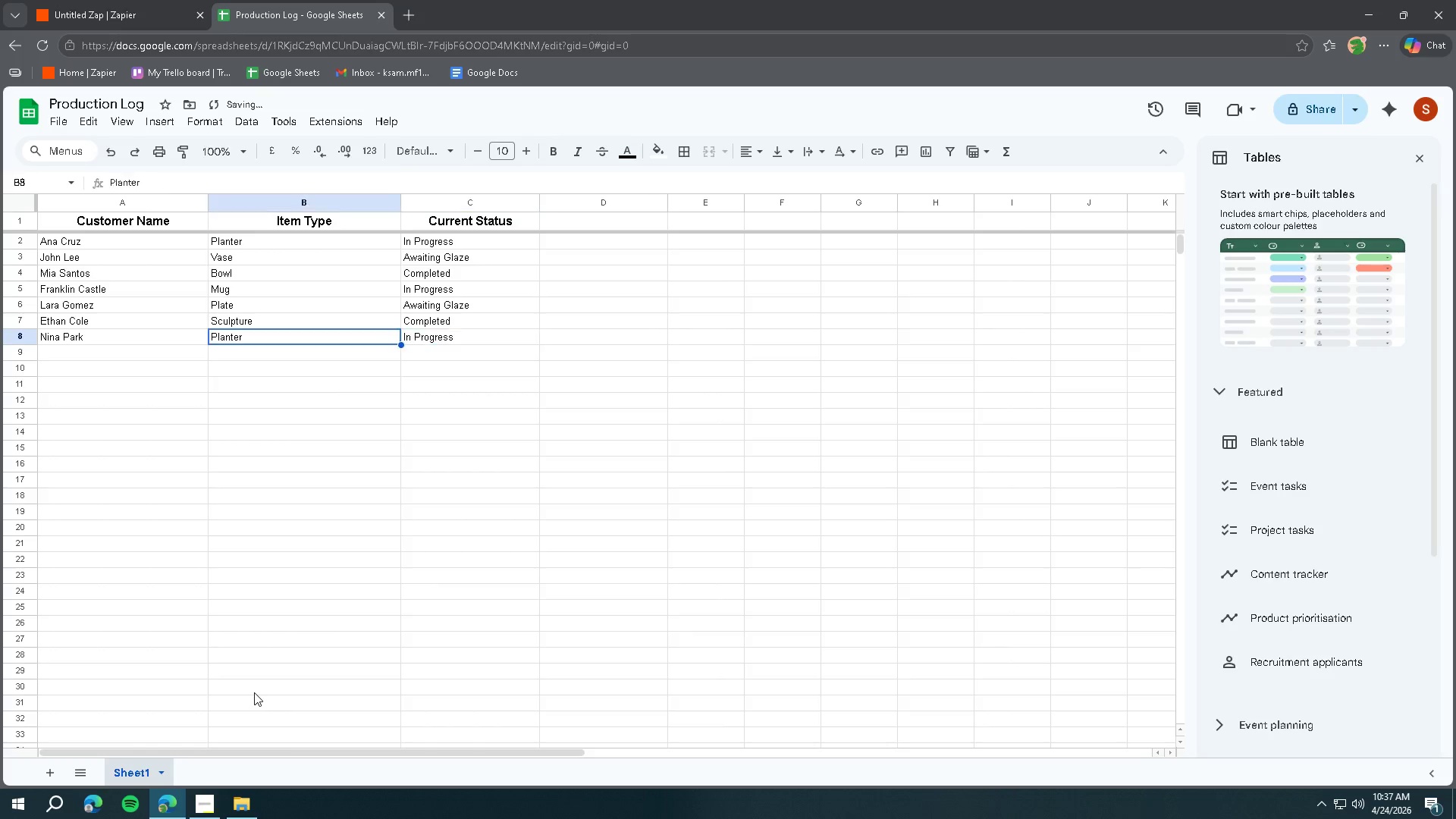 
key(ArrowLeft)
 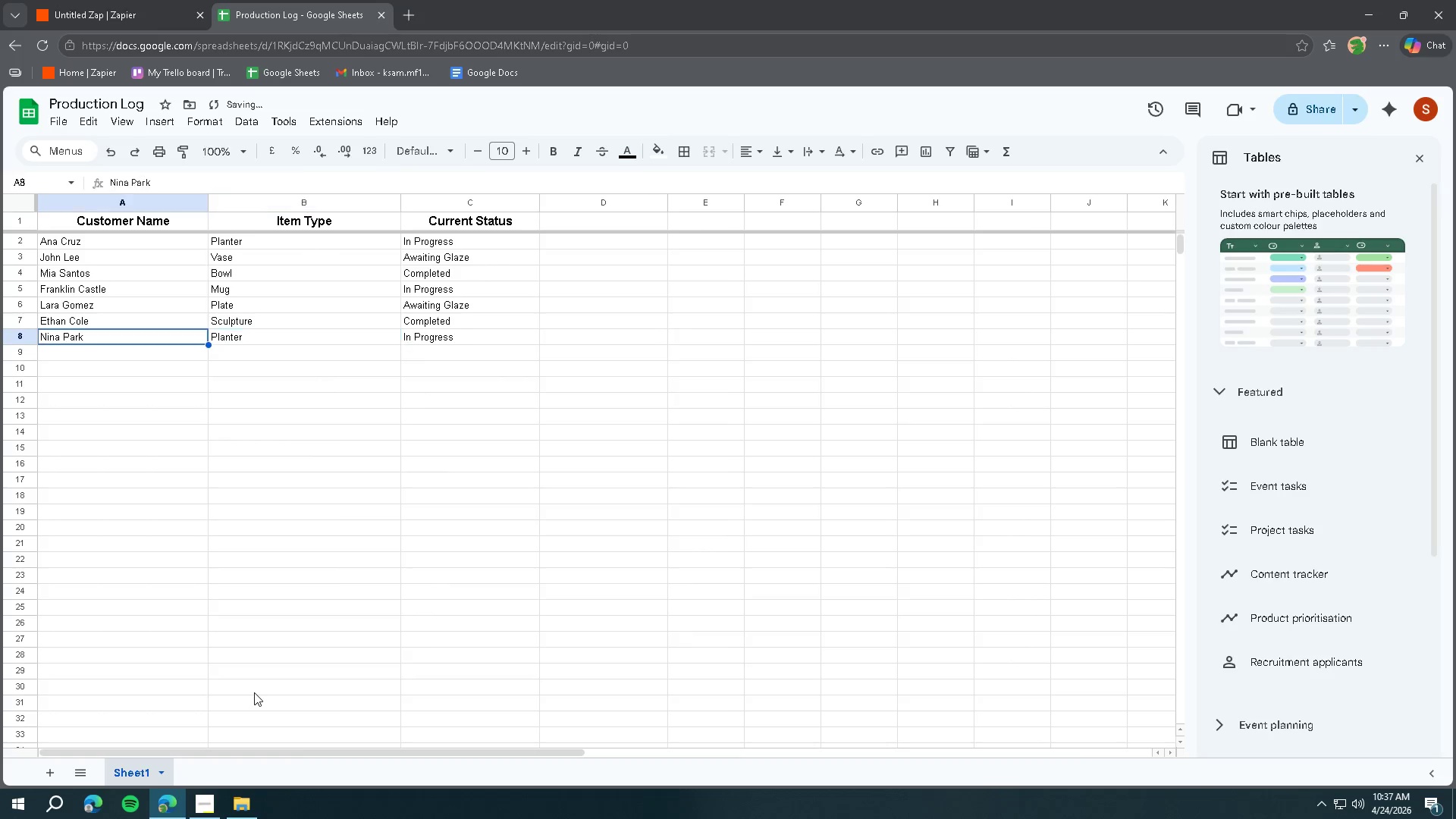 
key(ArrowLeft)
 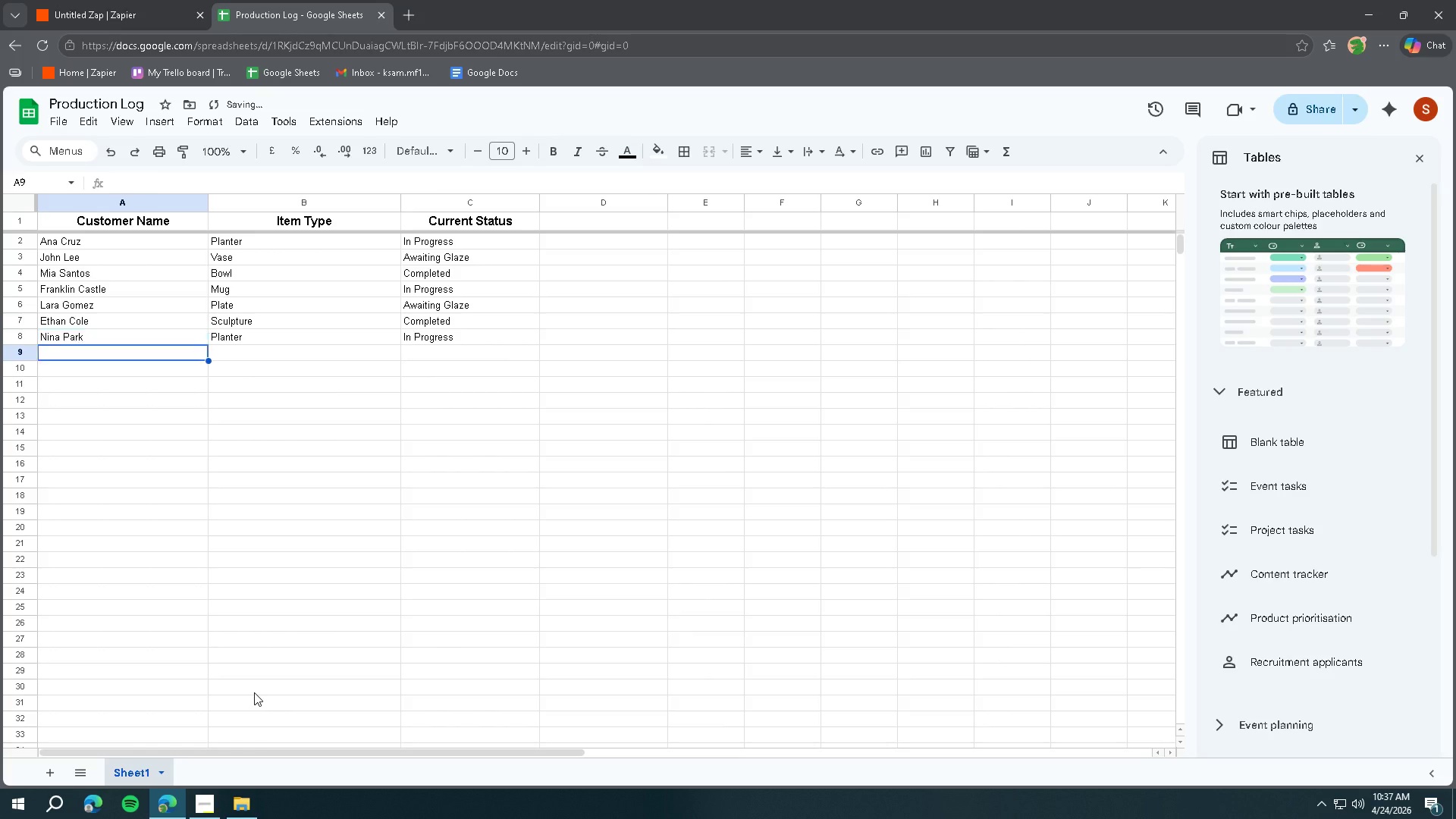 
key(ArrowDown)
 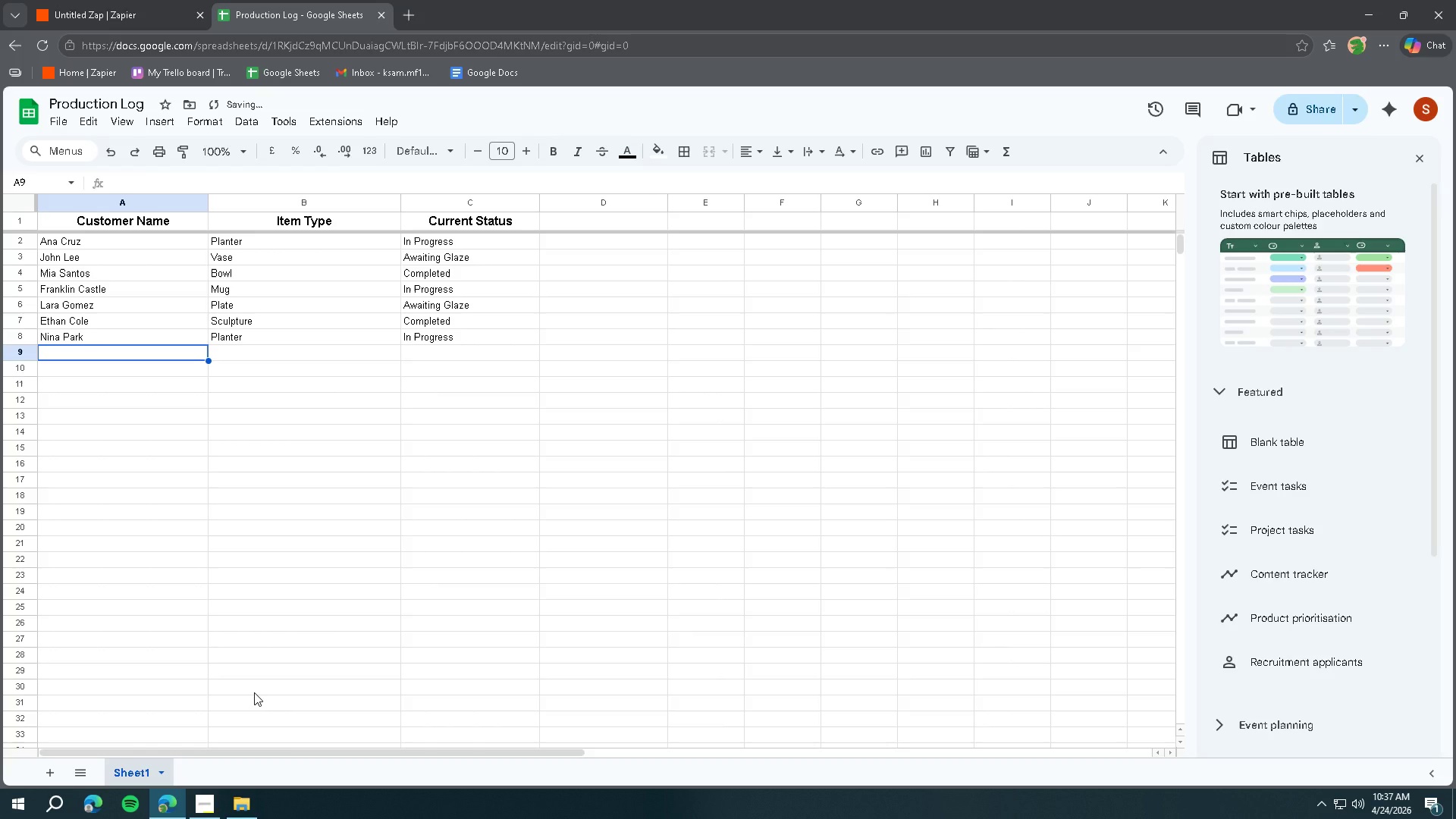 
type(Carlos Reyes)
key(Tab)
 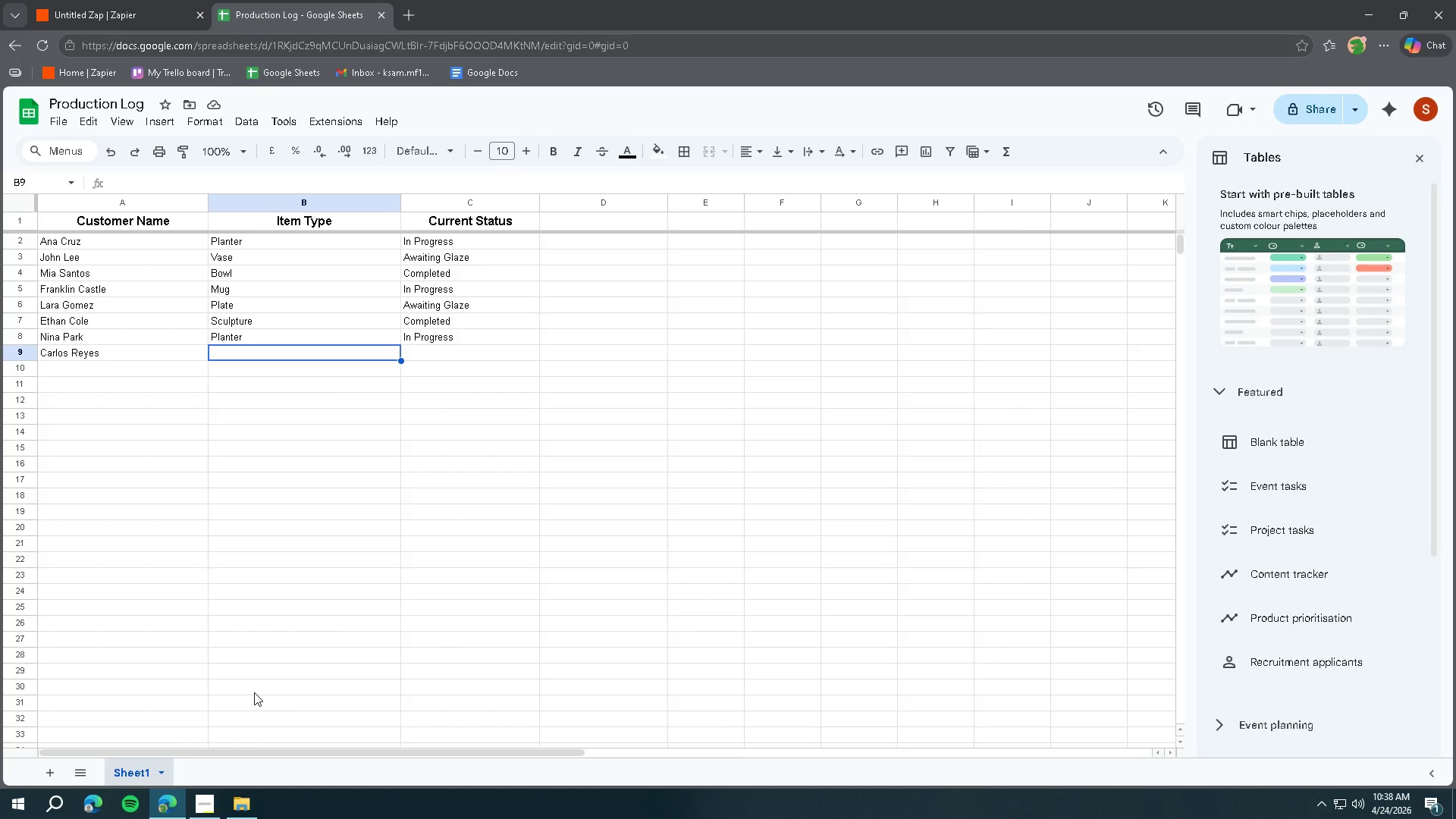 
wait(85.39)
 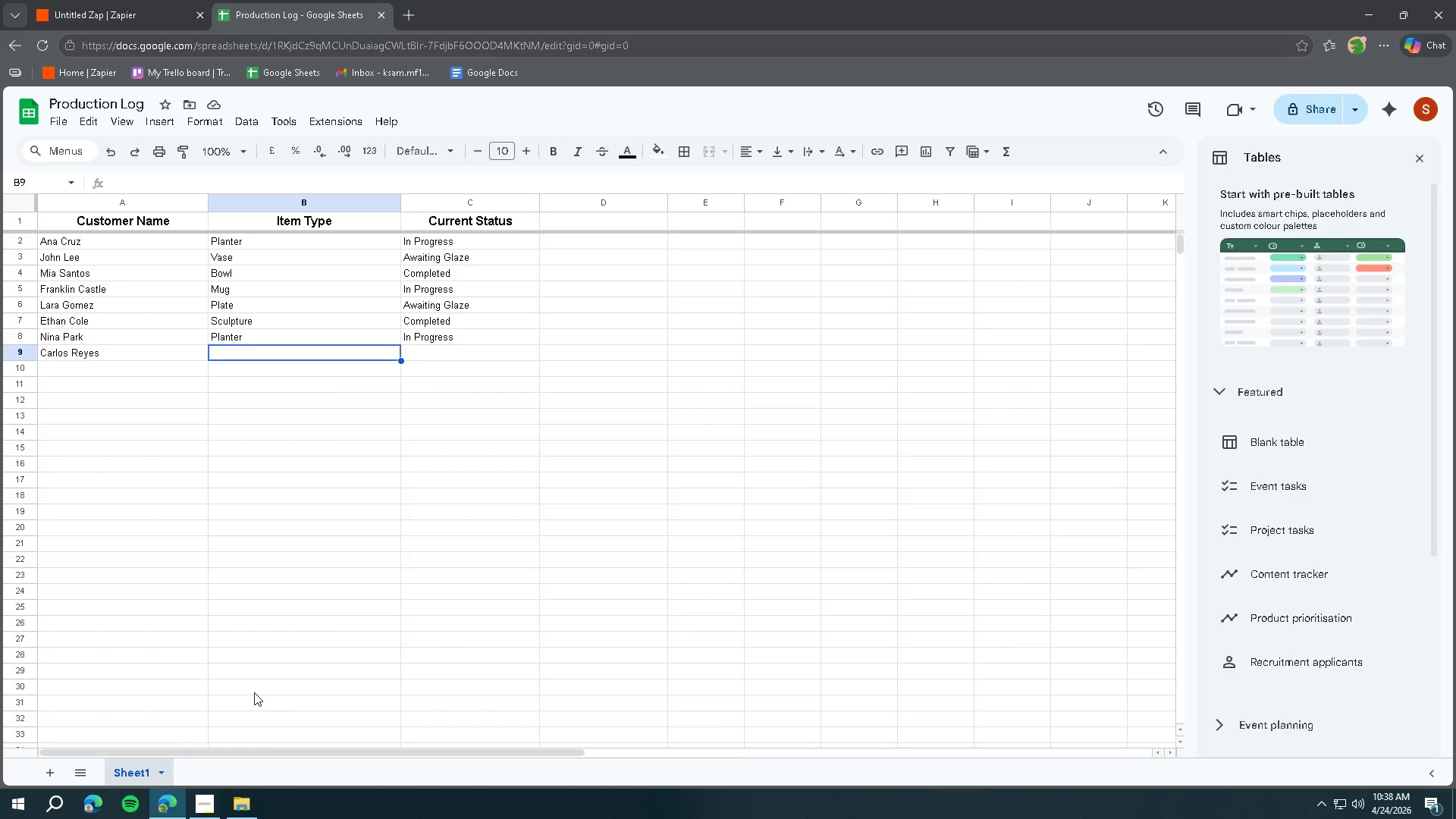 
type(Va)
 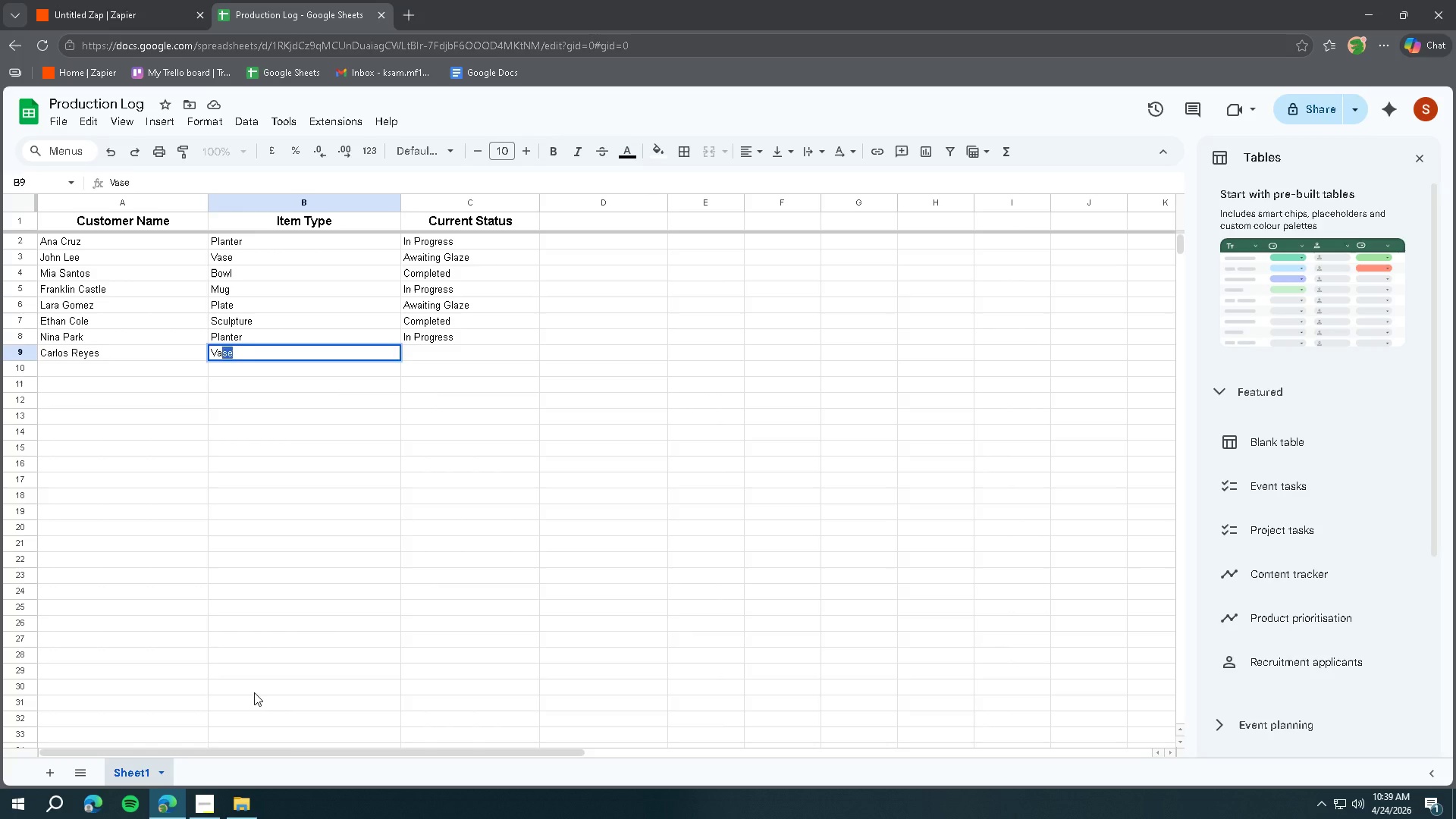 
key(ArrowRight)
 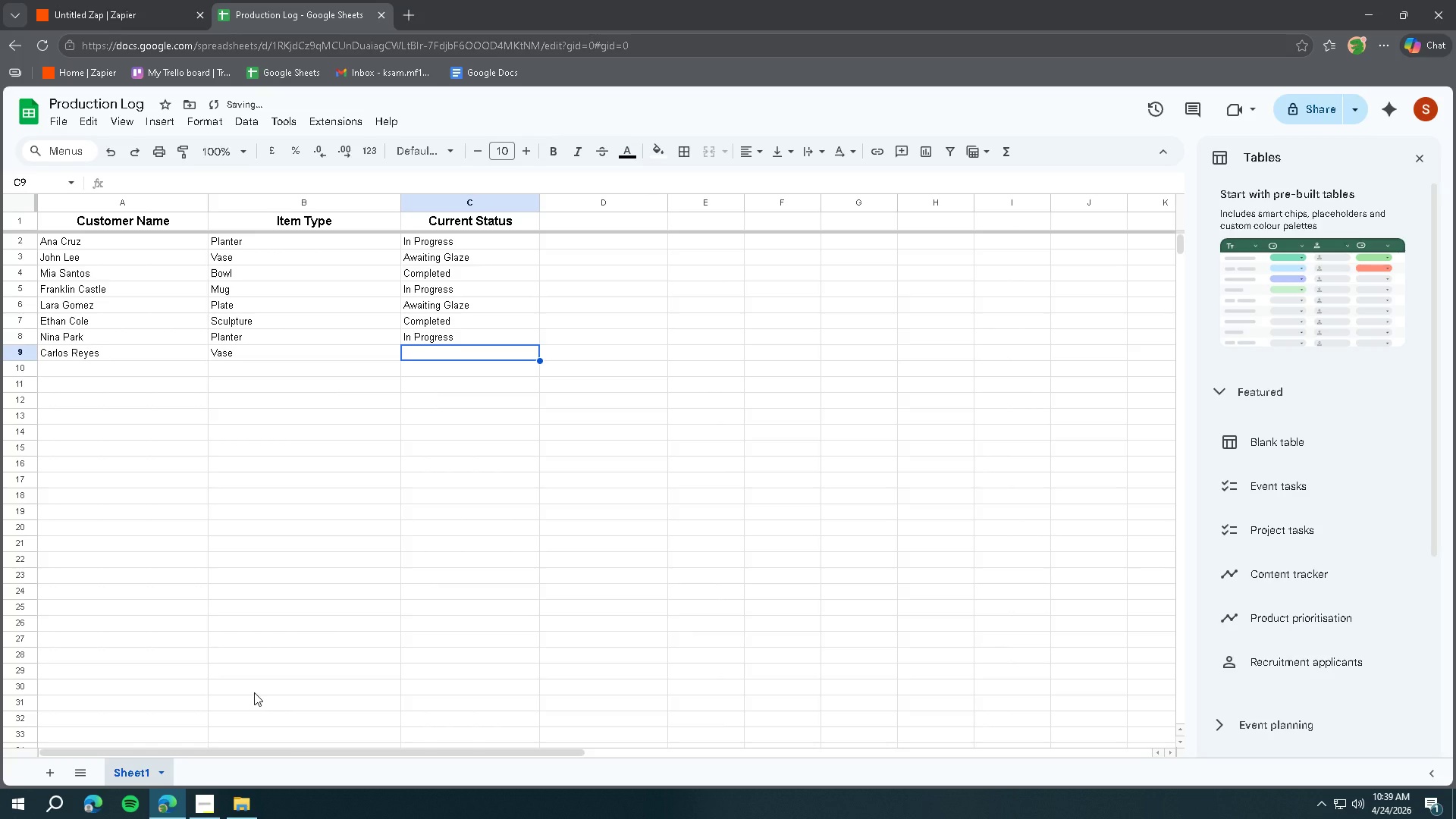 
type(Awa)
 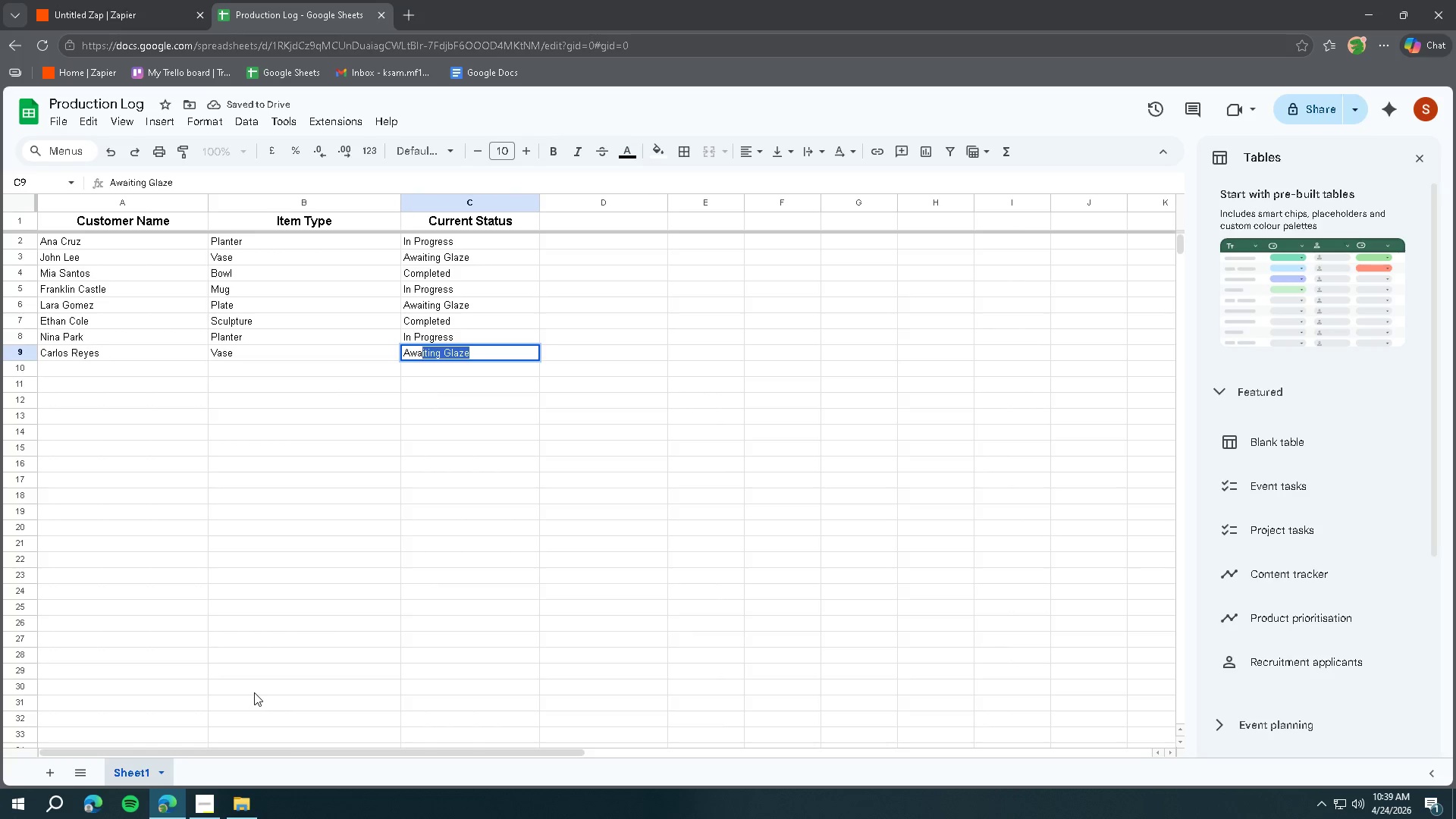 
key(ArrowDown)
 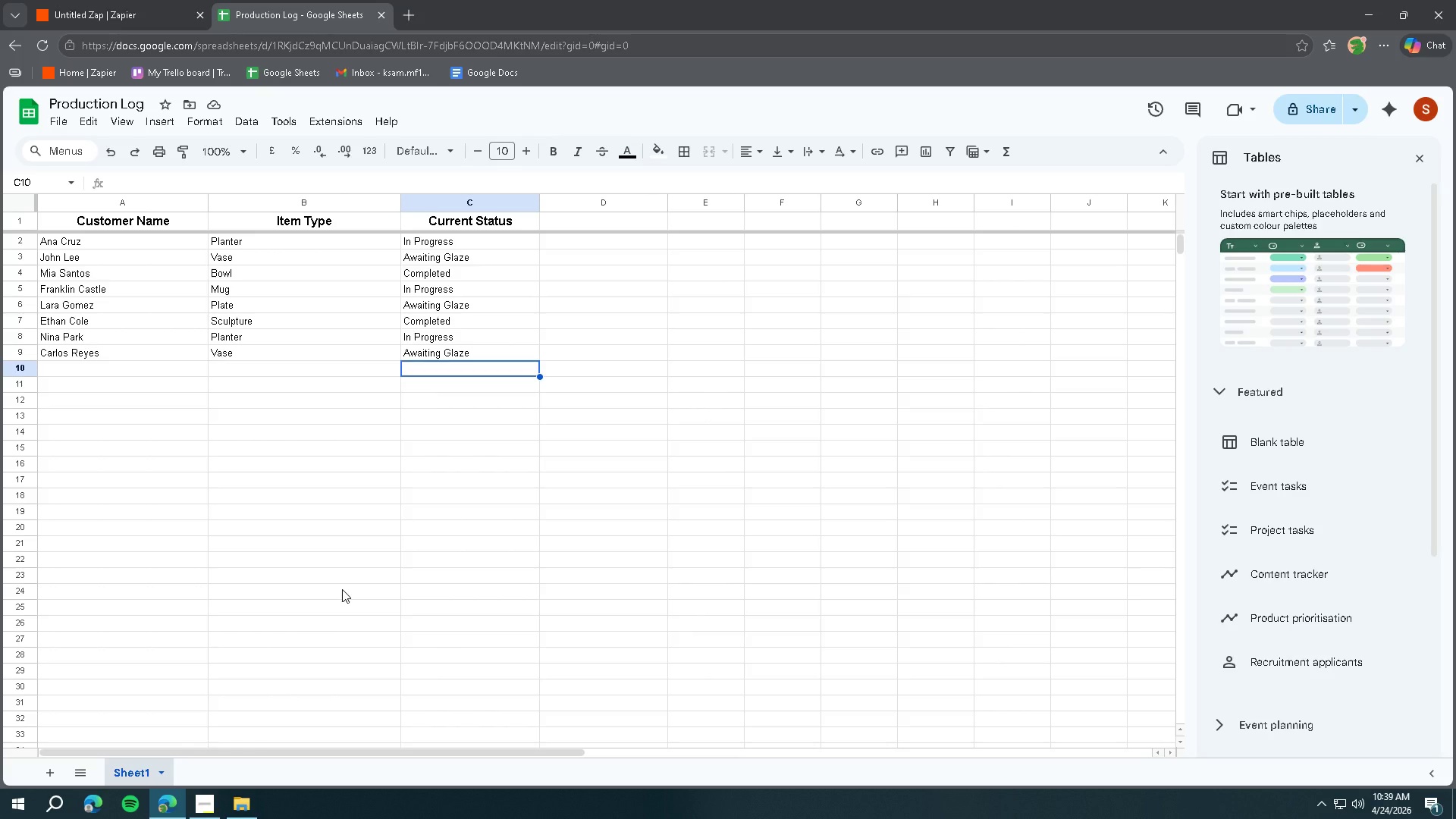 
wait(56.92)
 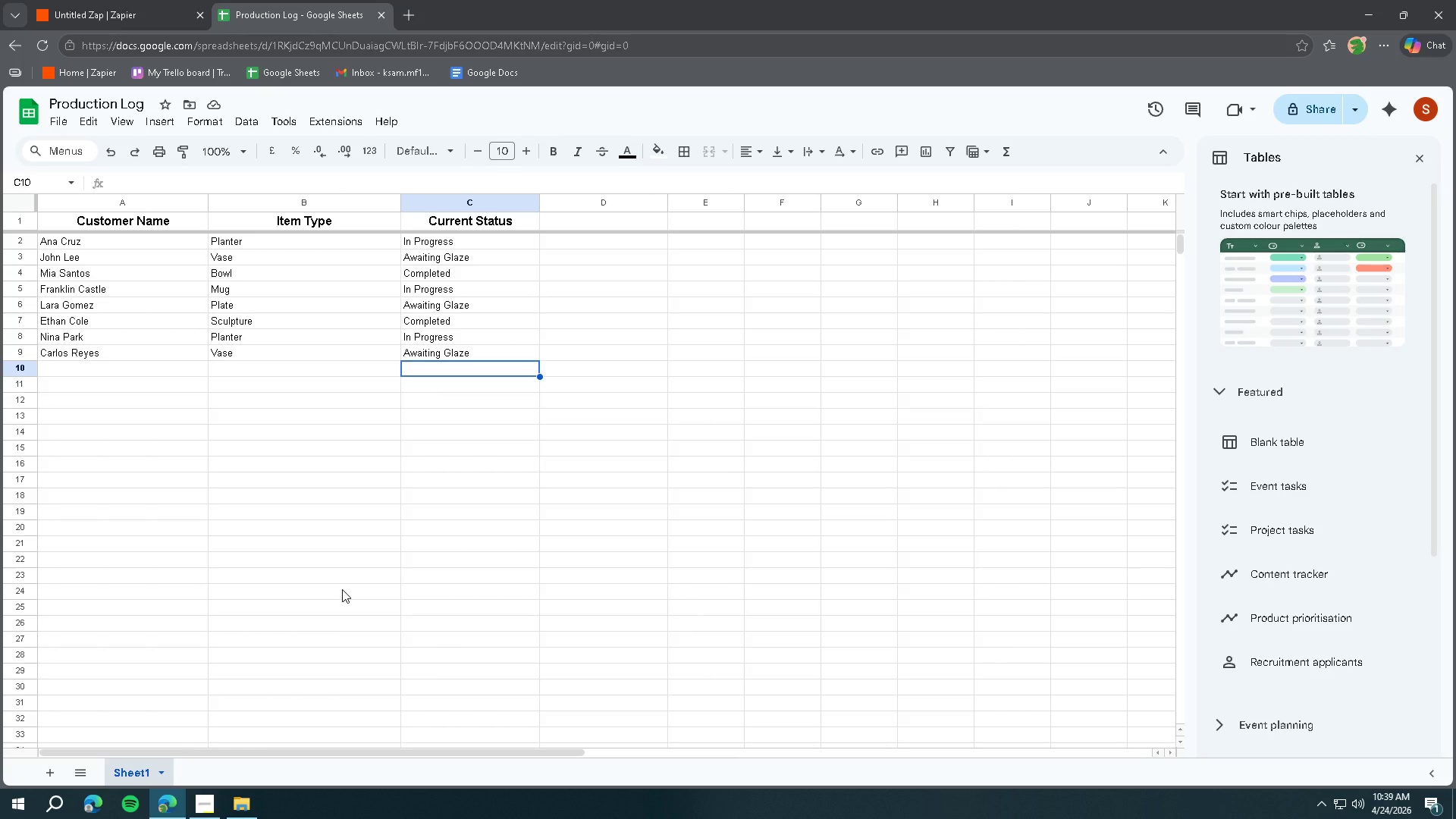 
left_click([75, 17])
 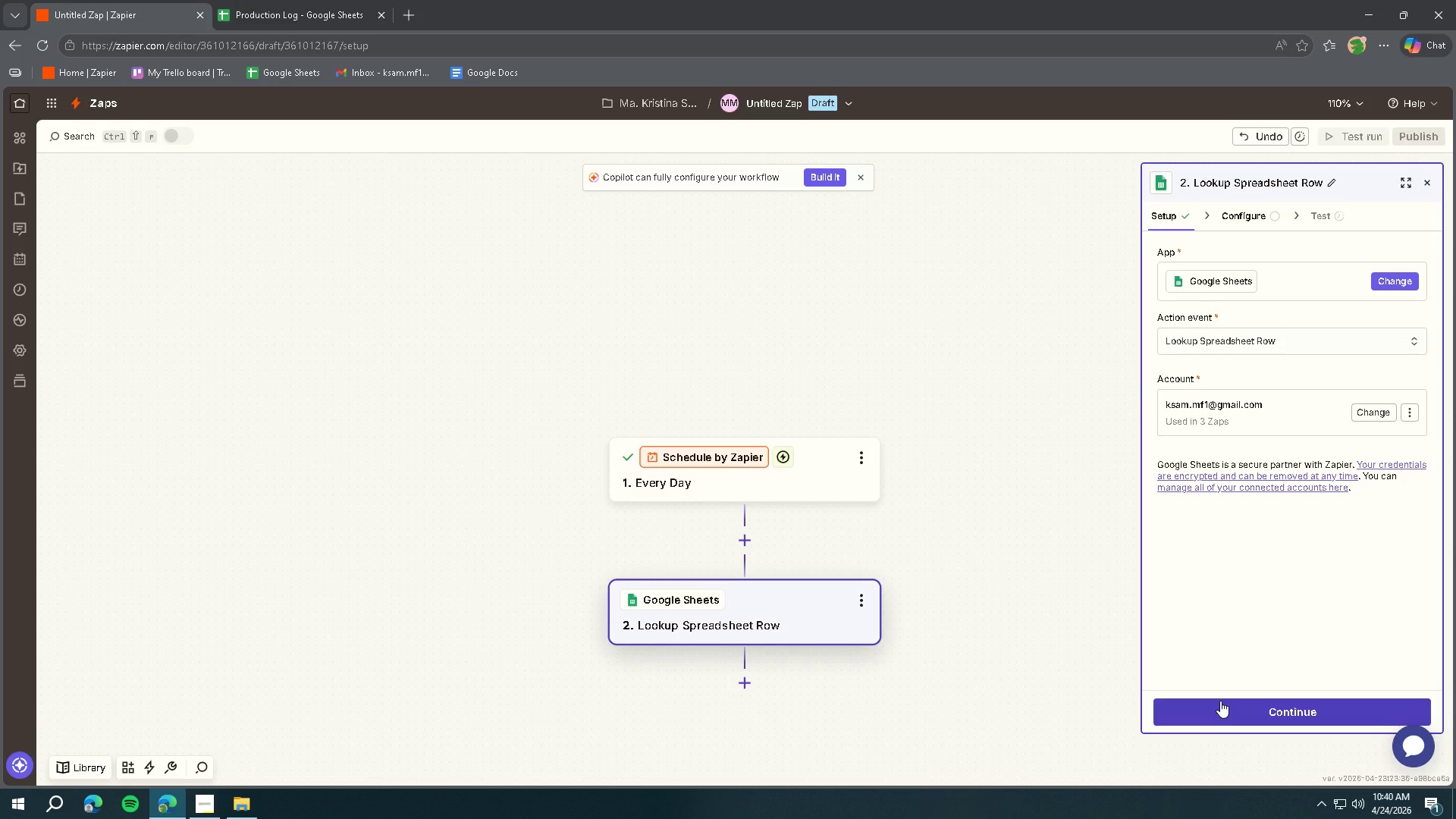 
wait(9.84)
 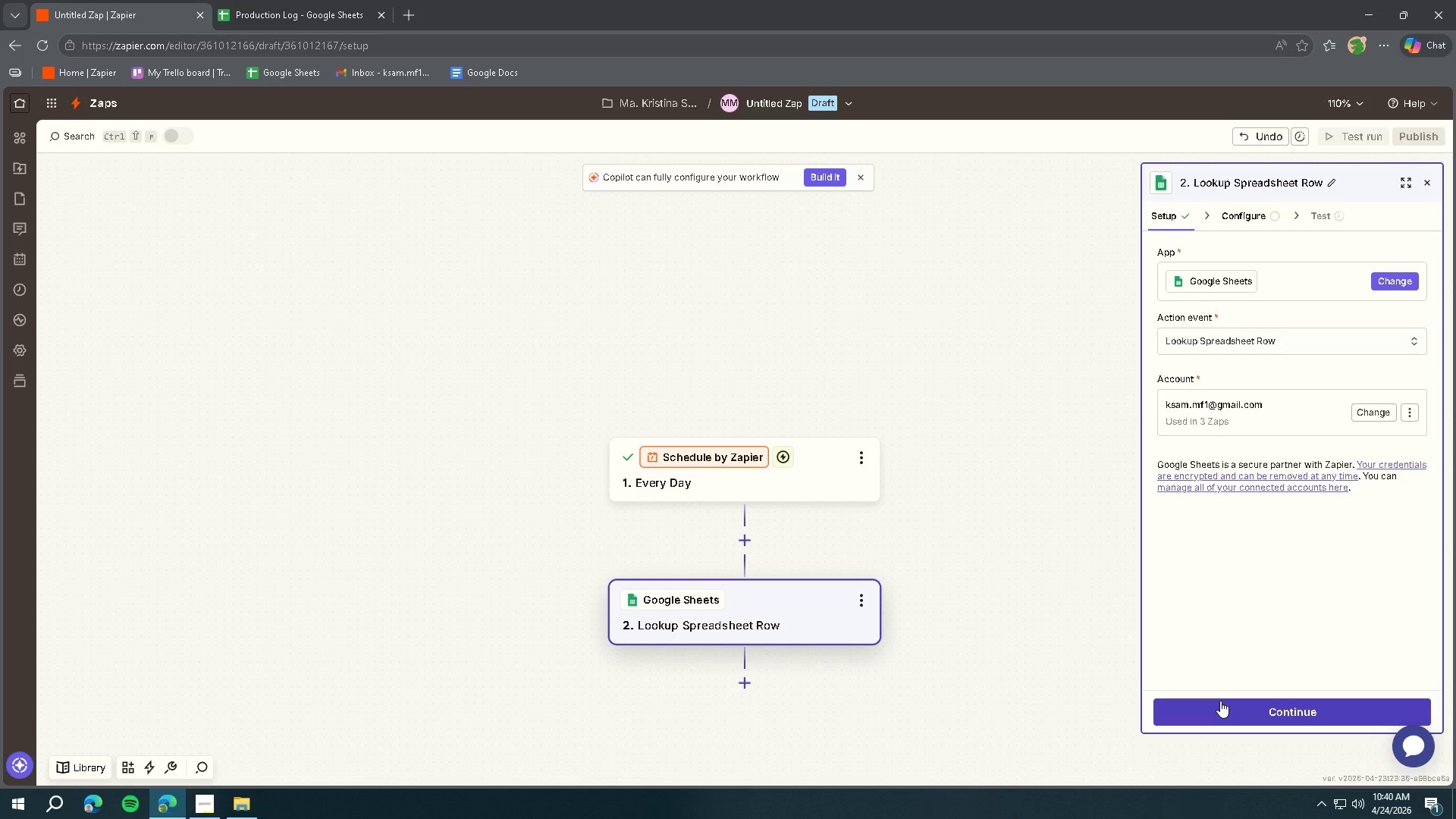 
left_click([1222, 699])
 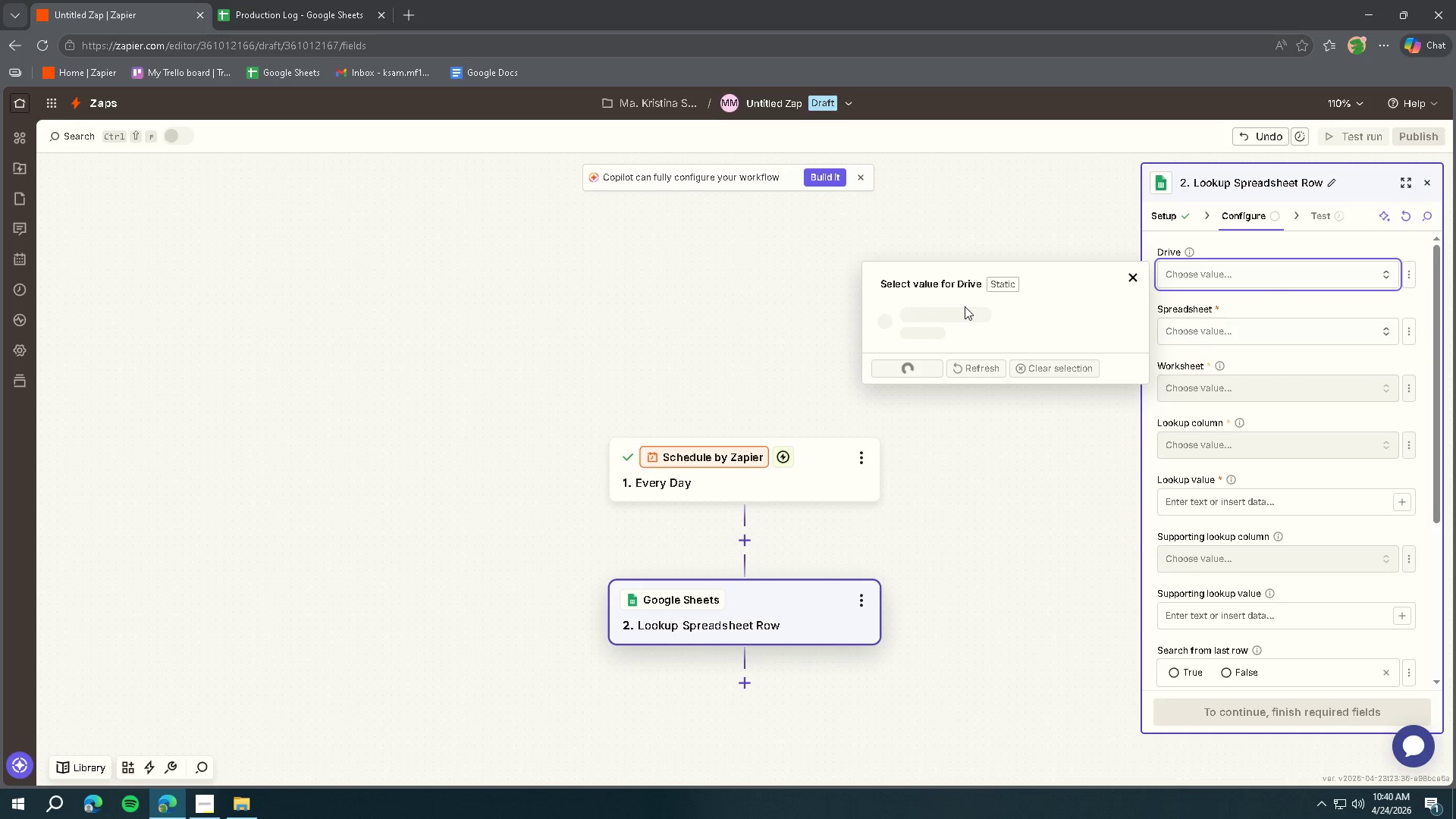 
left_click([965, 306])
 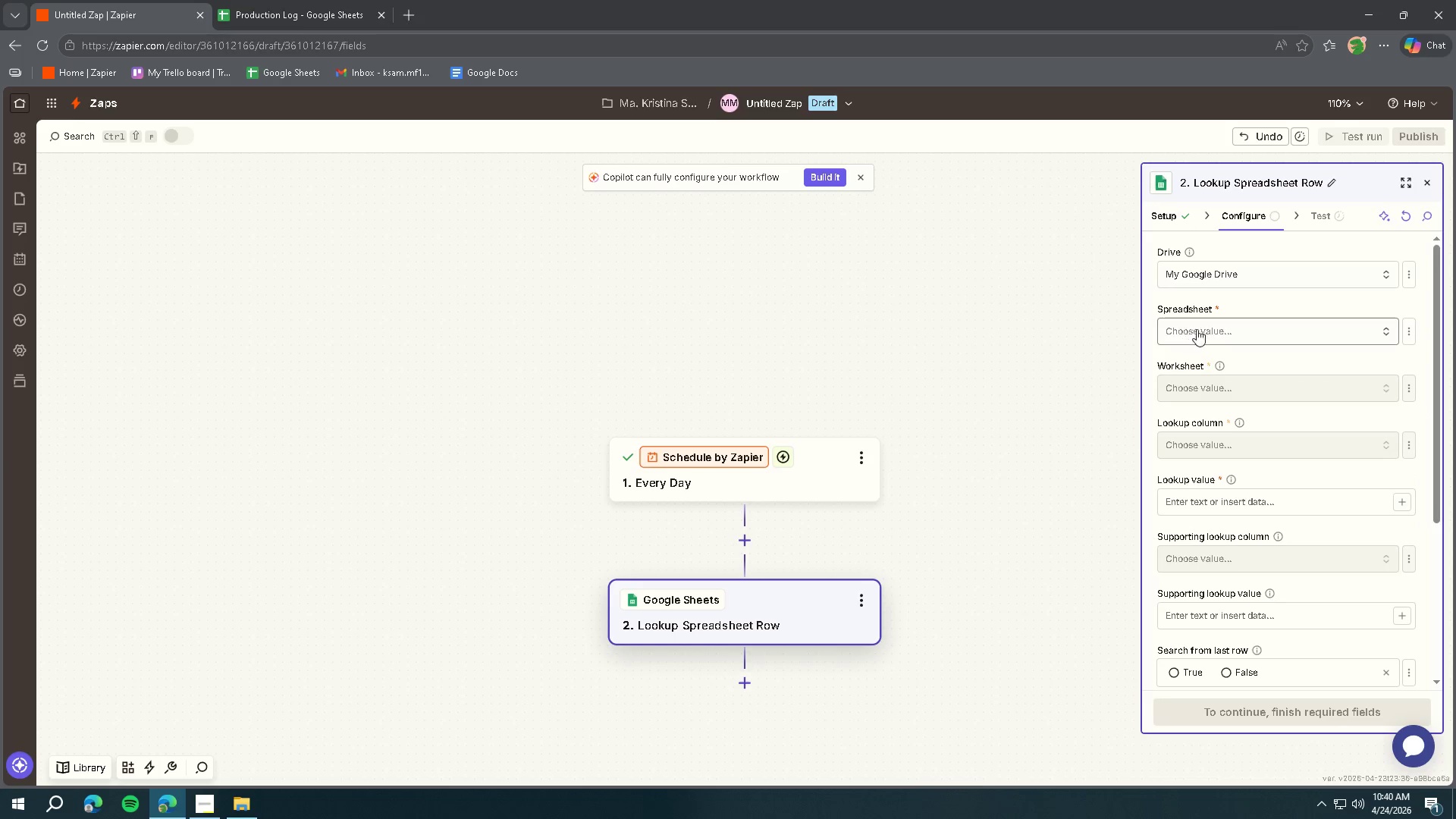 
left_click([1212, 331])
 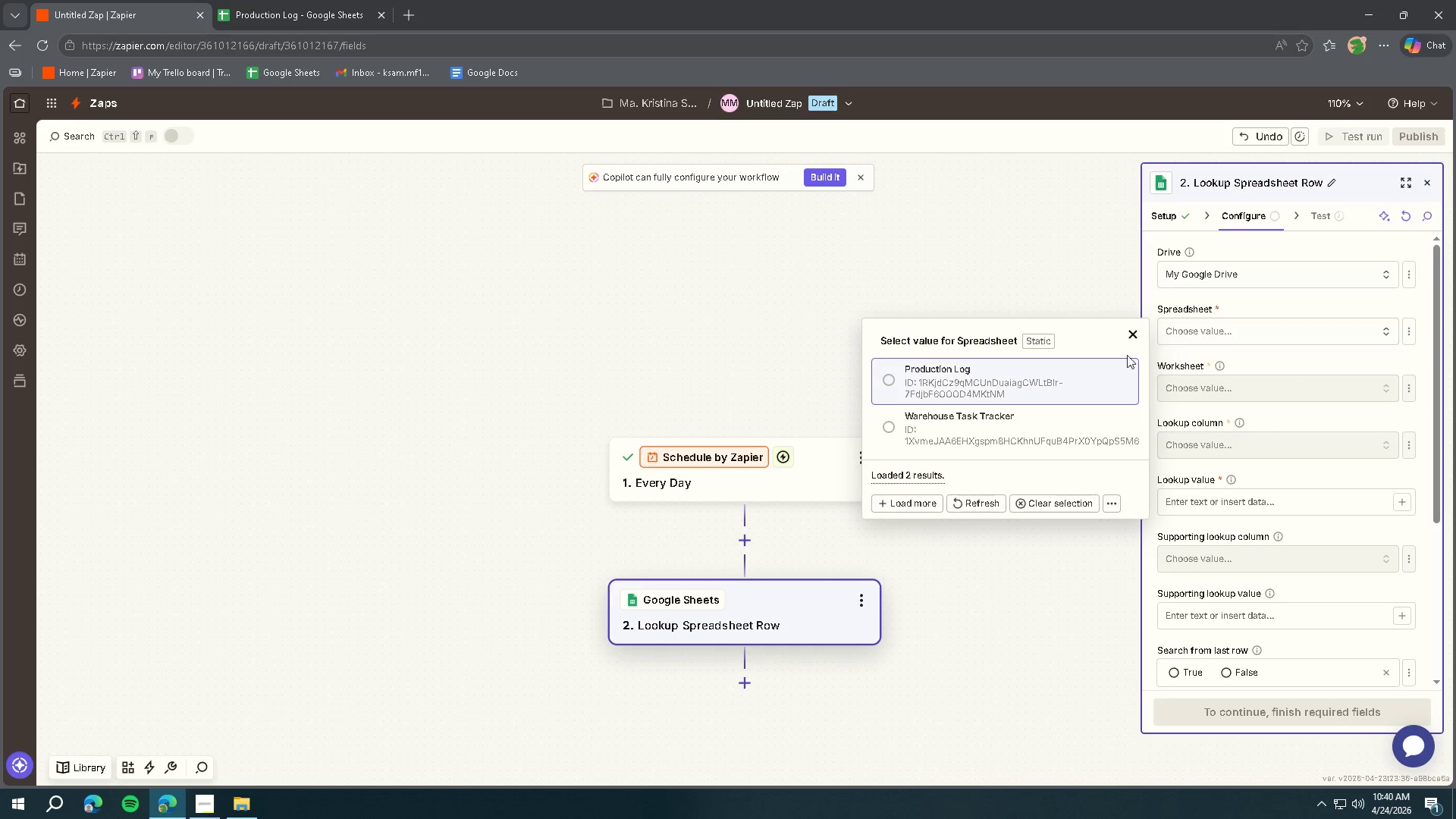 
left_click([1061, 372])
 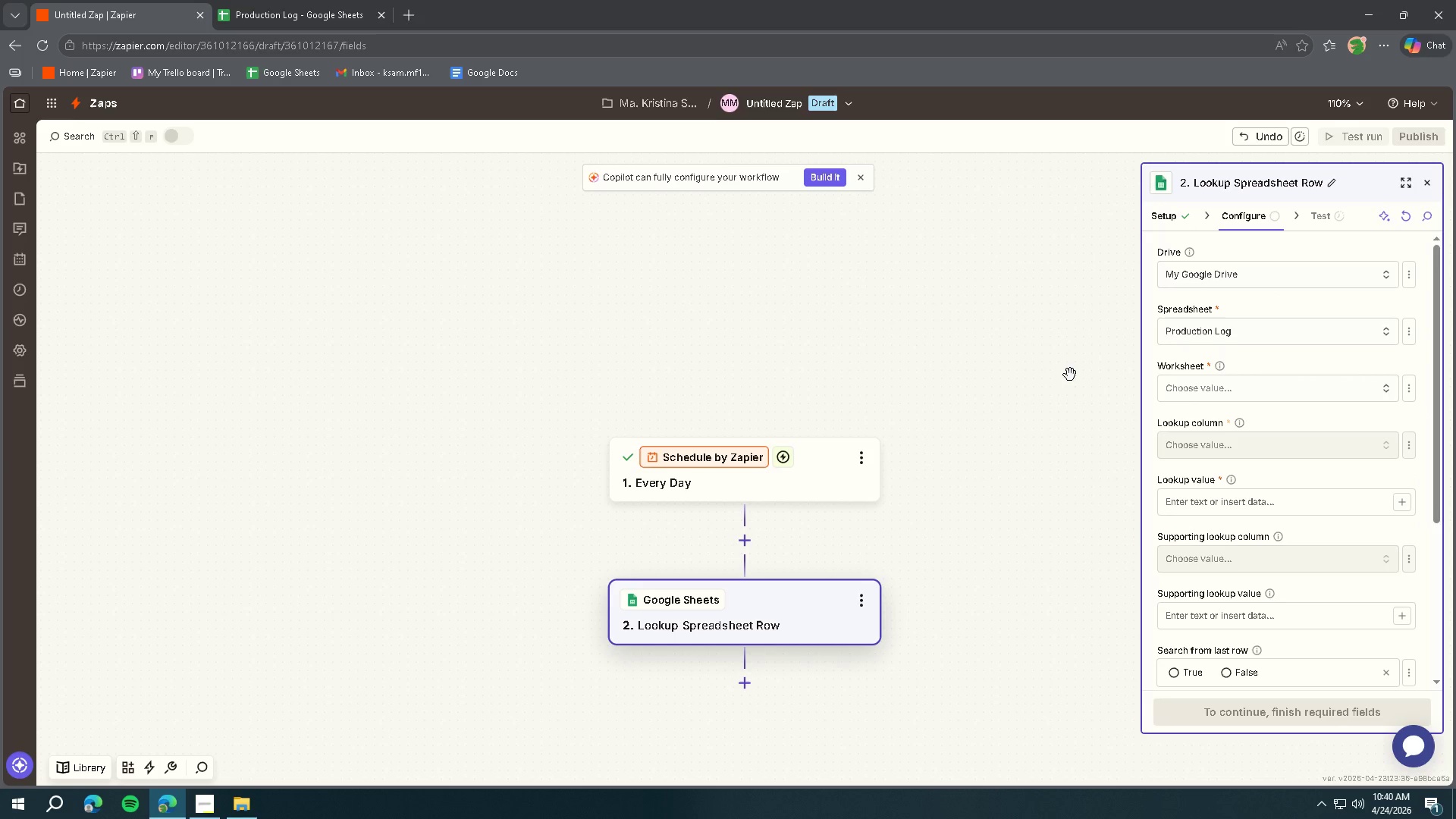 
left_click([1168, 388])
 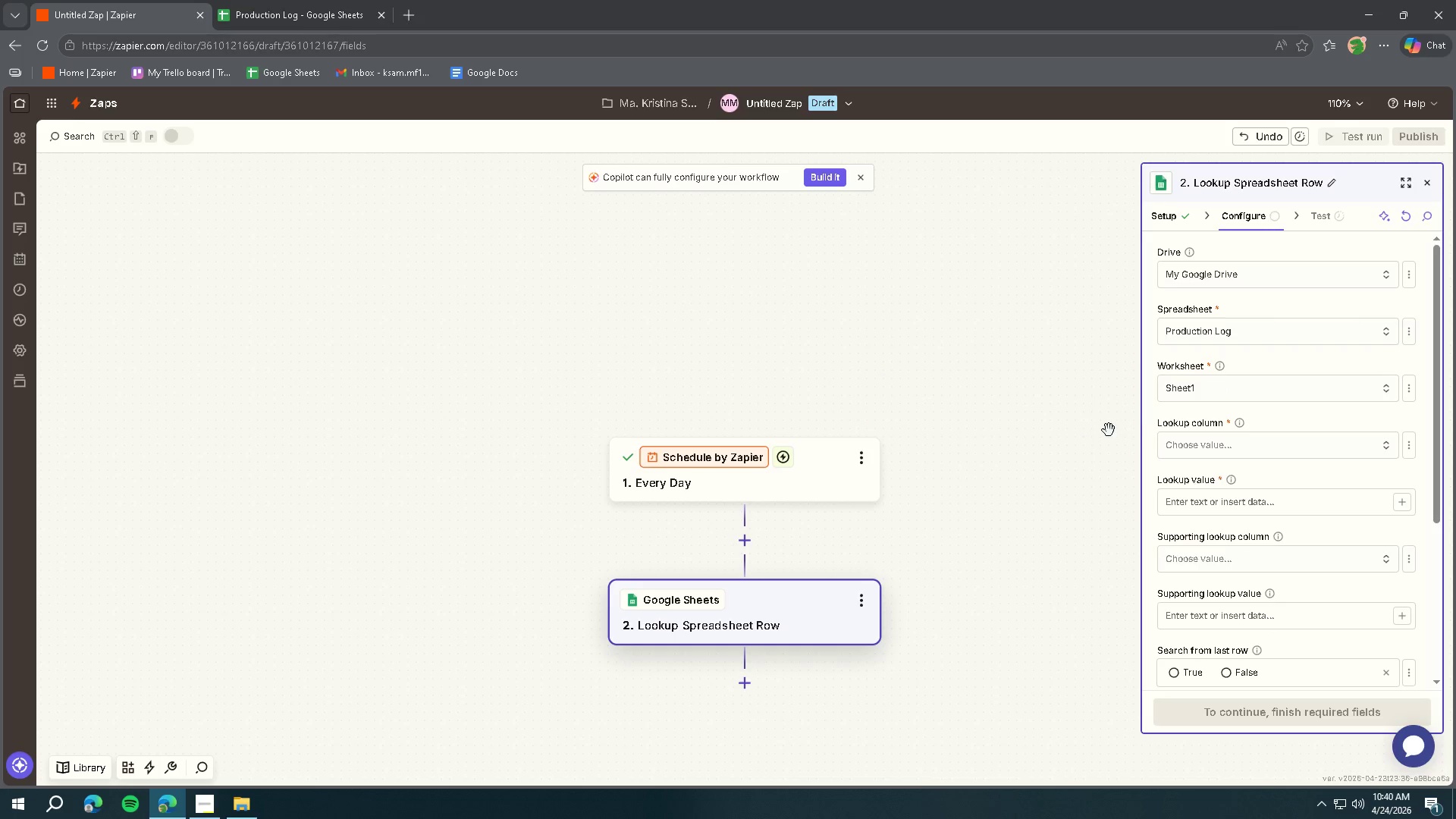 
left_click([1181, 446])
 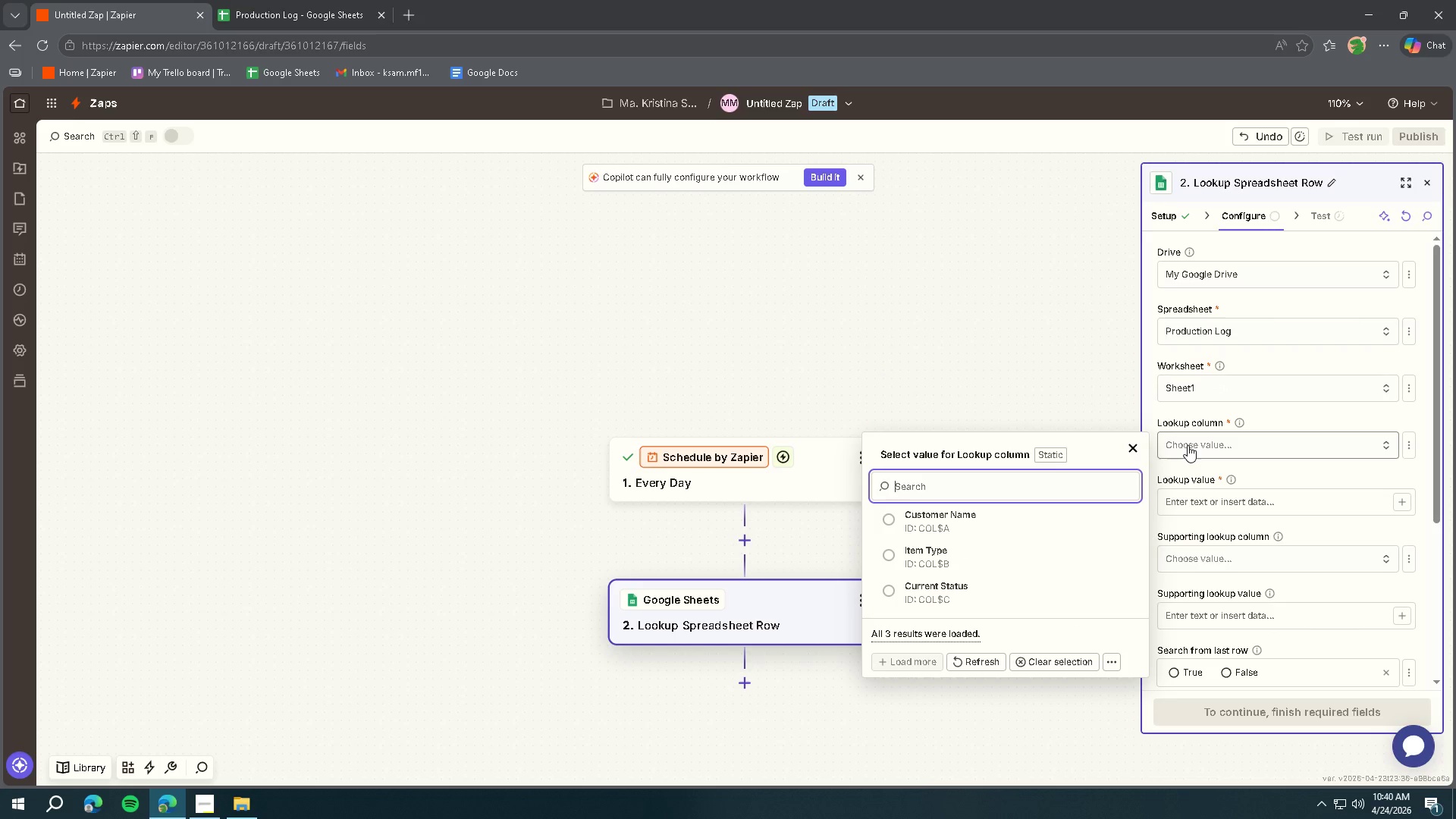 
left_click([1188, 445])
 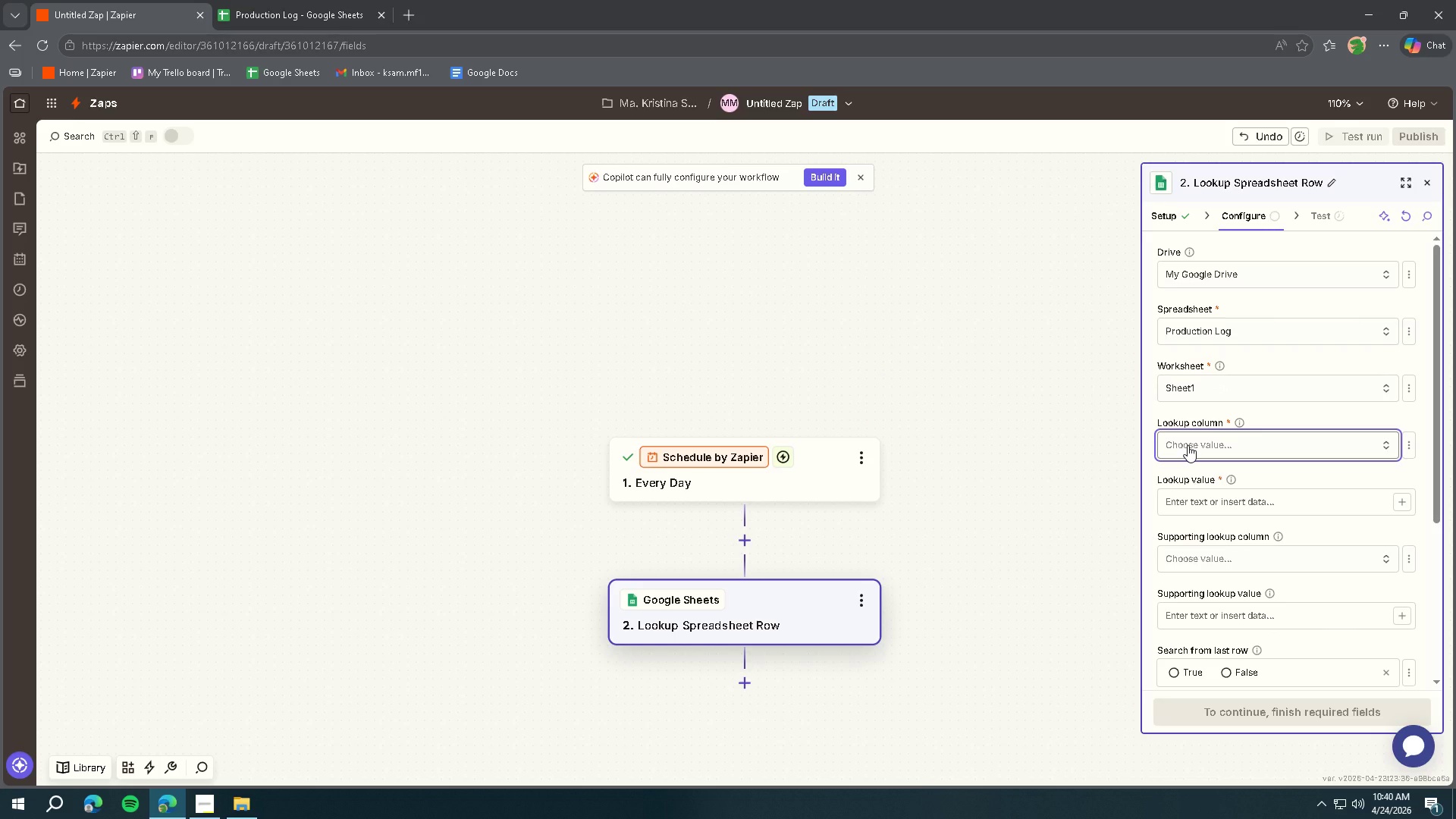 
left_click([1187, 445])
 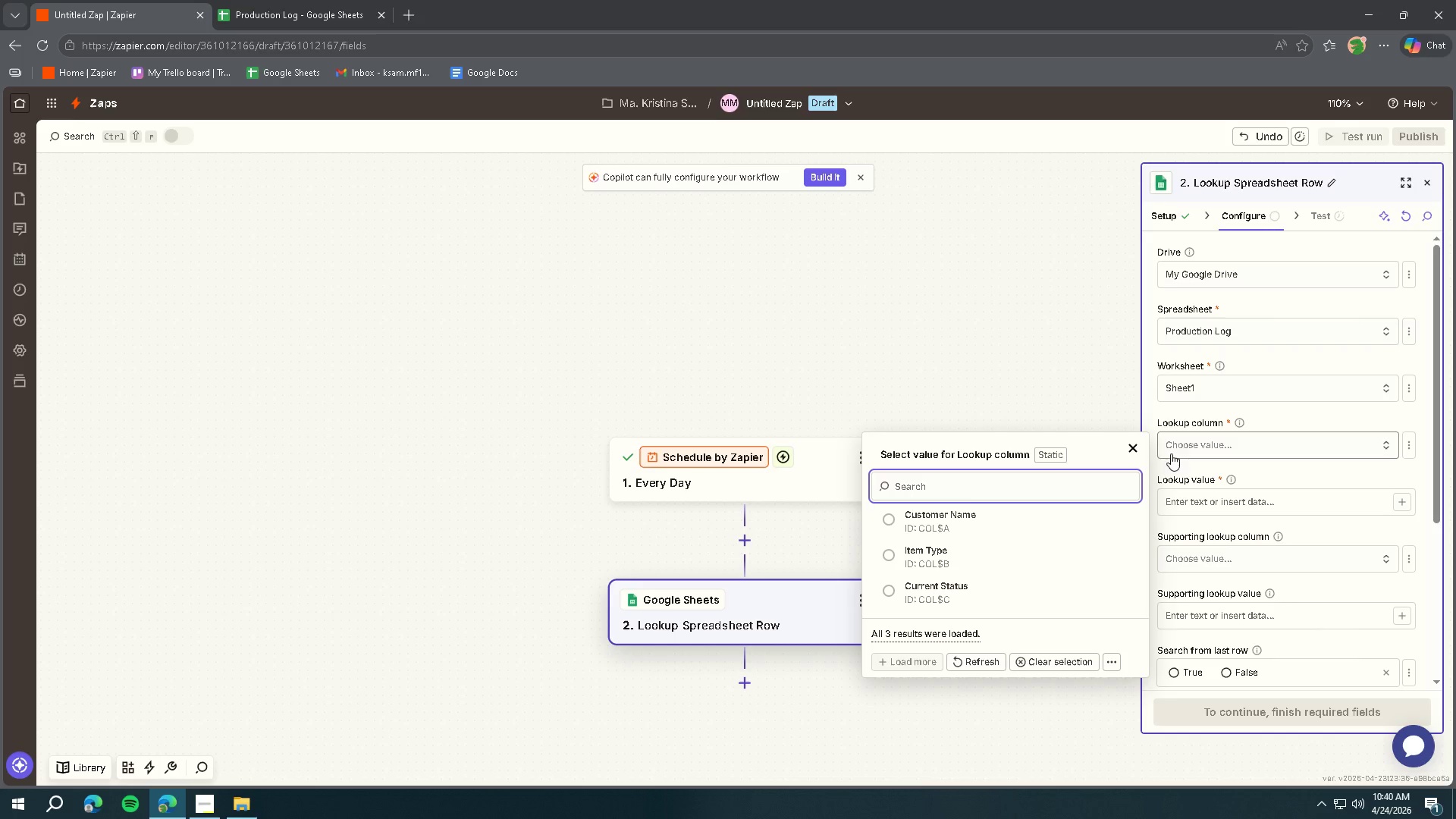 
left_click([1018, 598])
 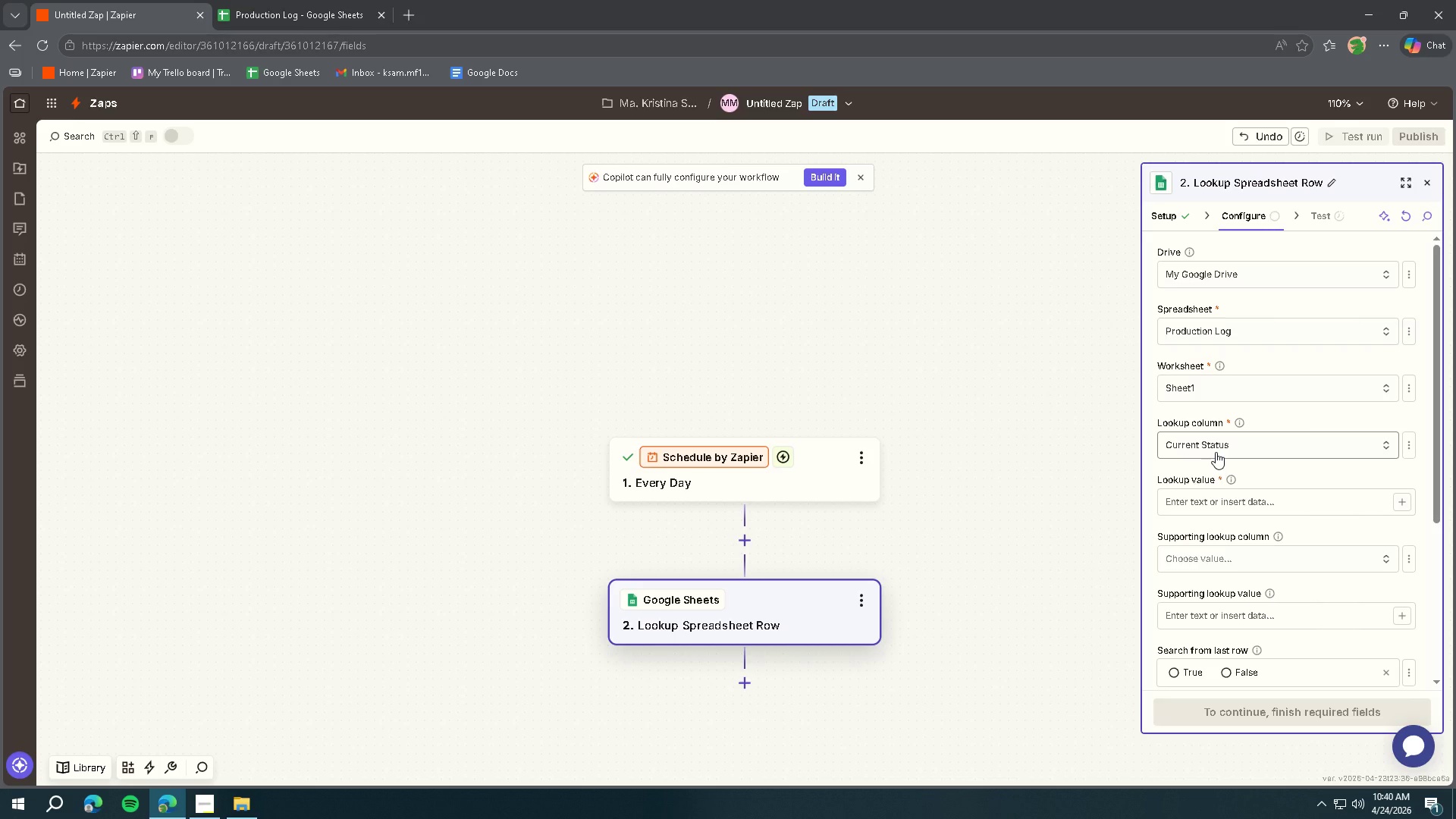 
left_click([1202, 506])
 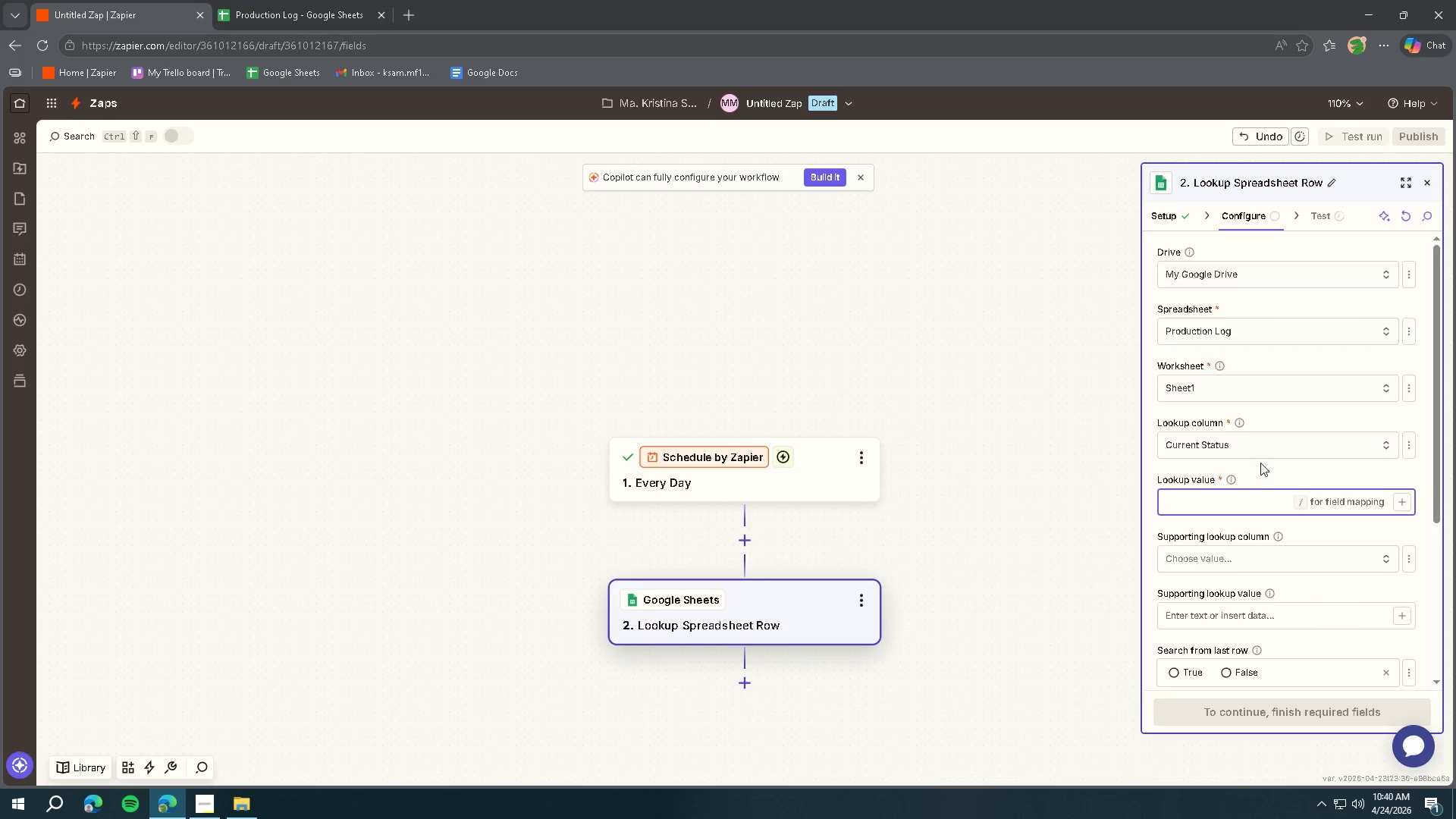 
left_click([1260, 462])
 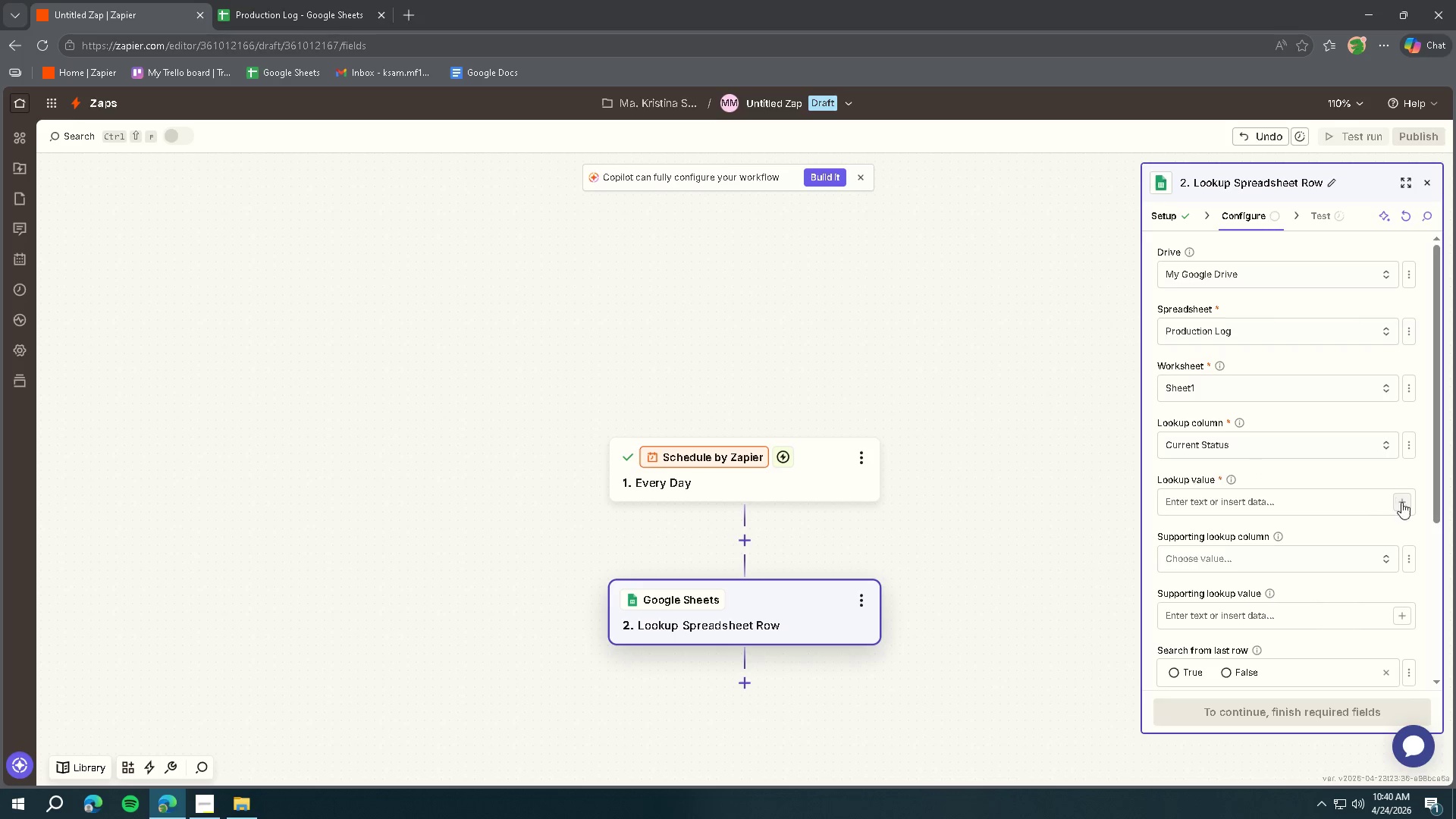 
left_click([1403, 504])
 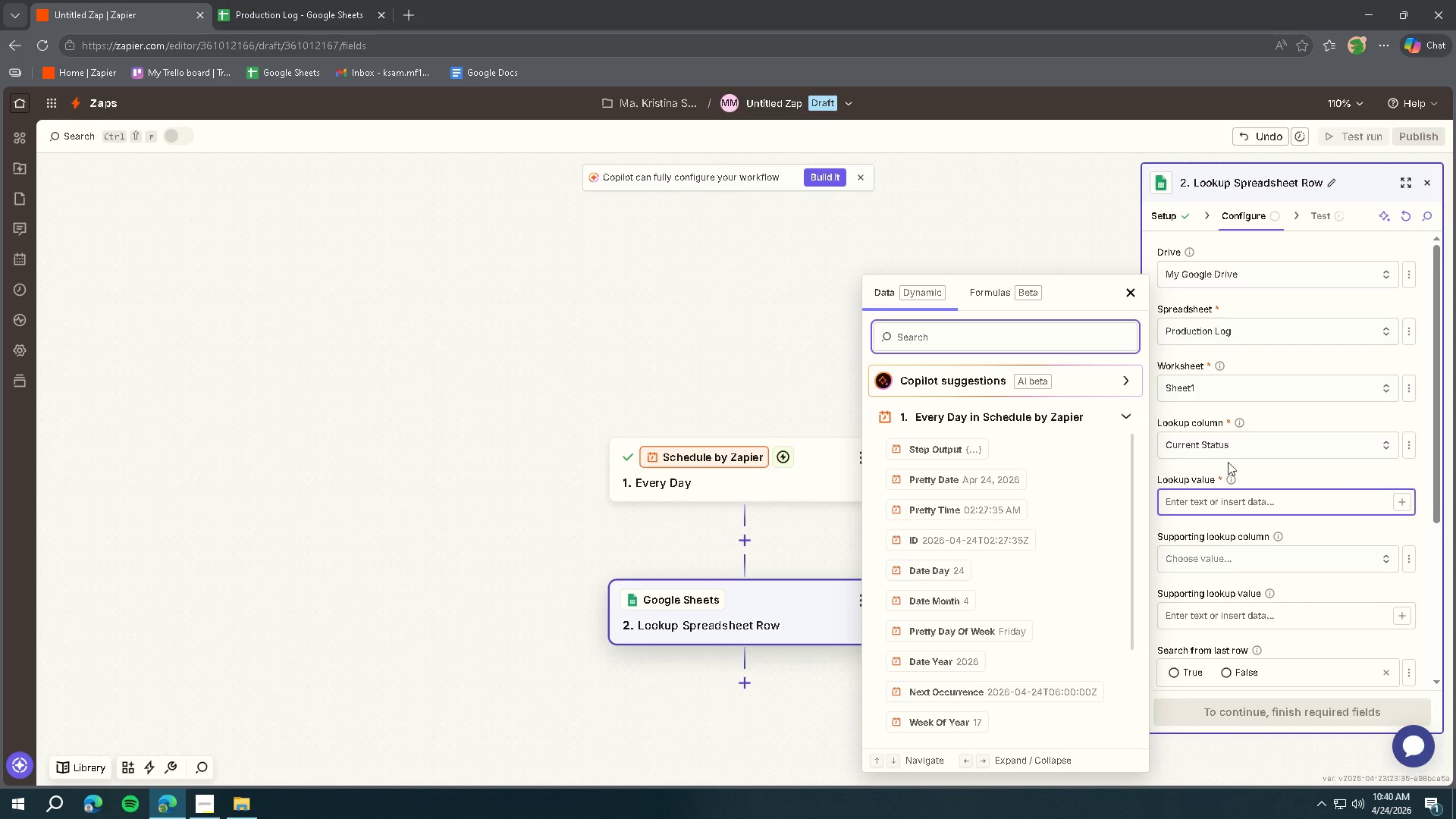 
mouse_move([1041, 422])
 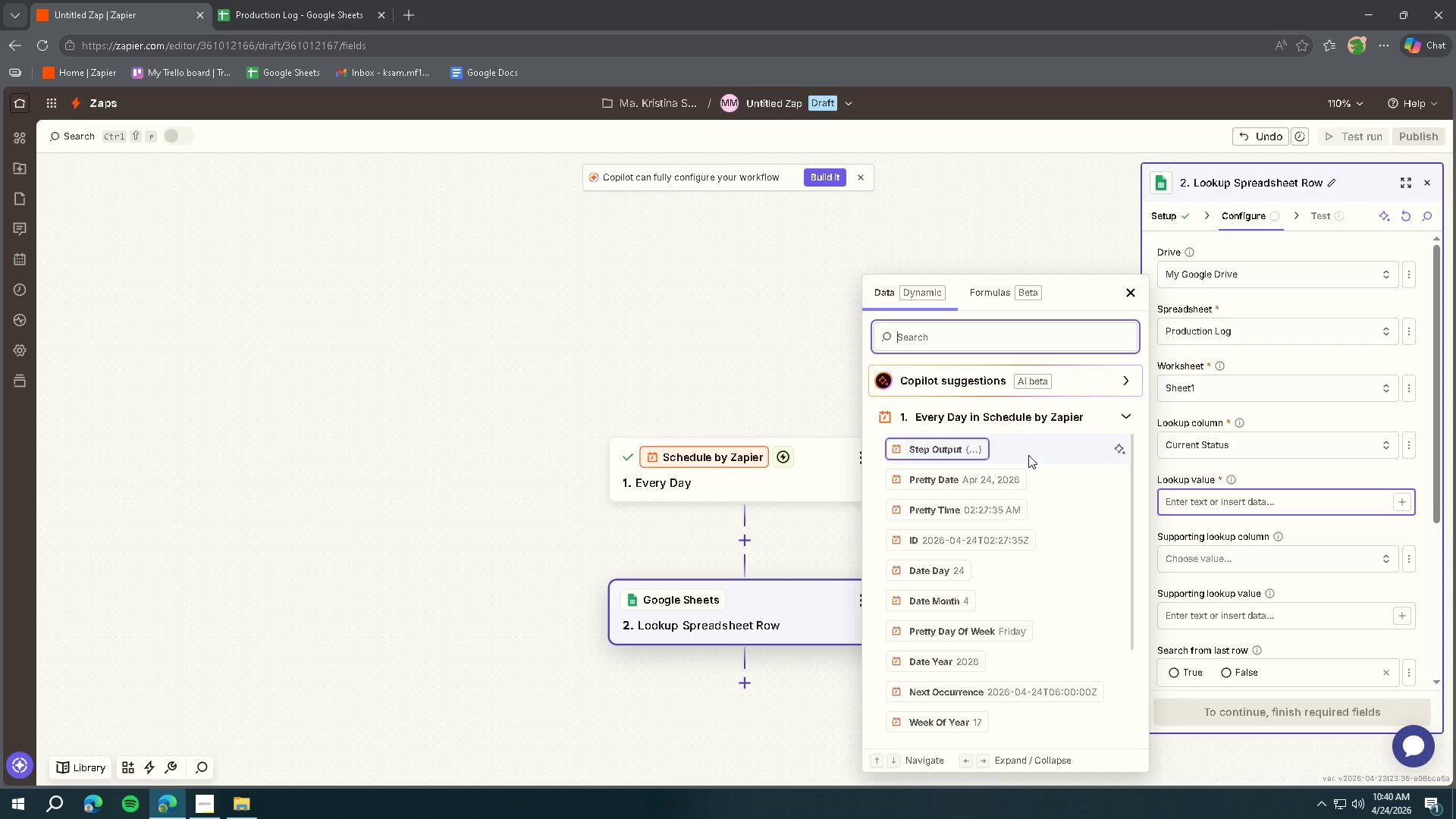 
scroll: coordinate [1031, 465], scroll_direction: down, amount: 2.0
 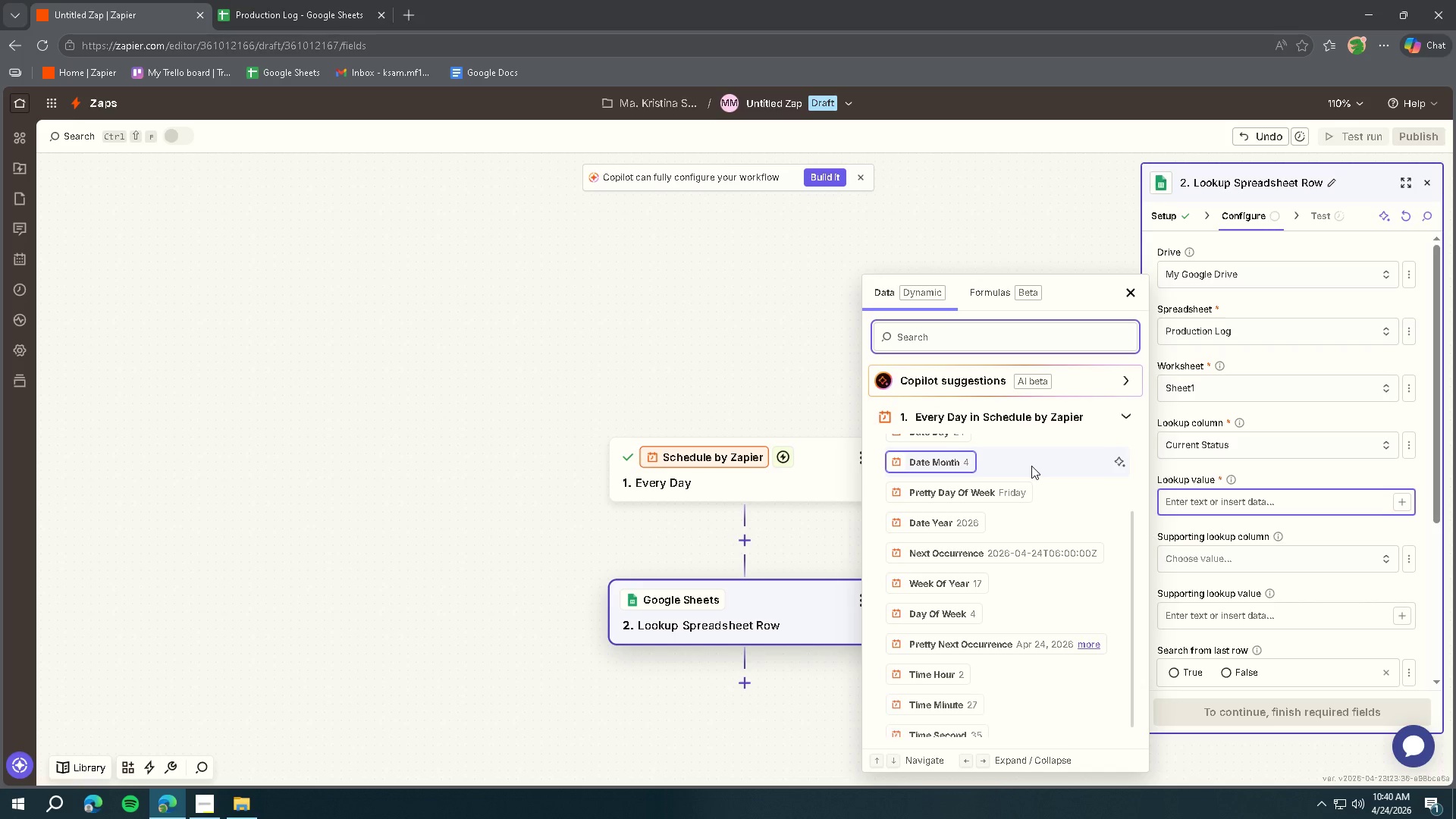 
scroll: coordinate [1027, 551], scroll_direction: up, amount: 4.0
 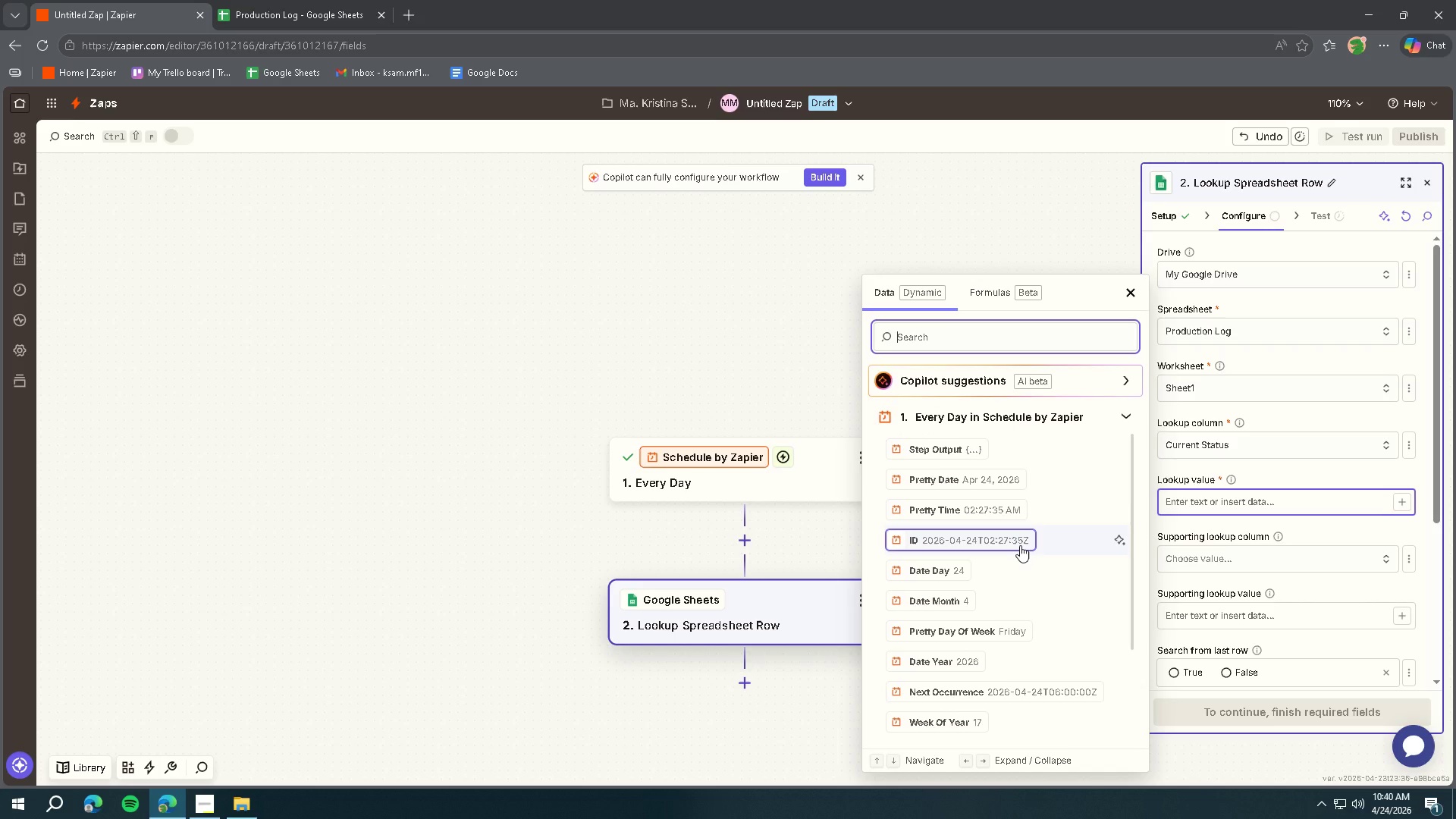 
wait(5.51)
 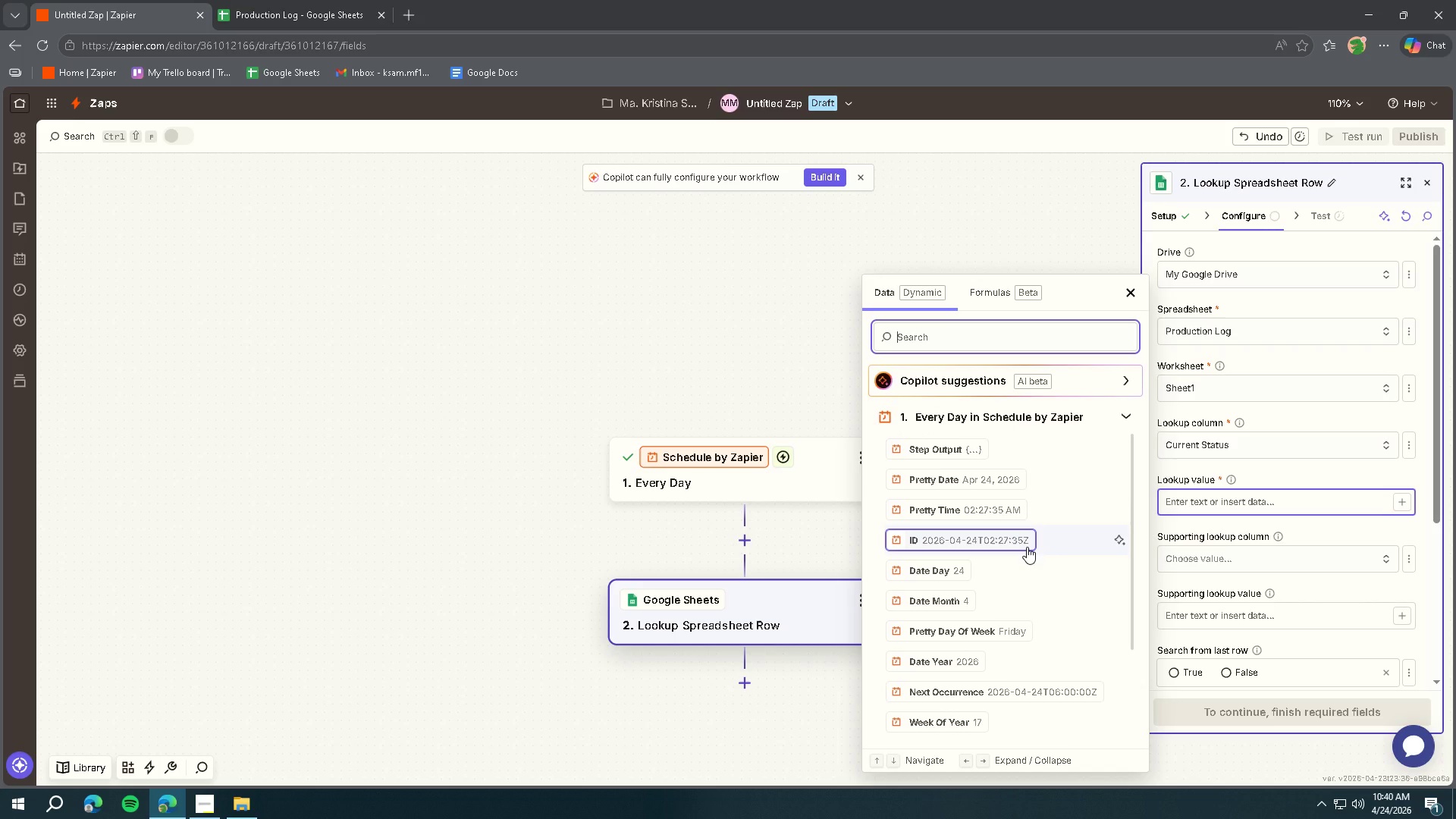 
left_click([1284, 474])
 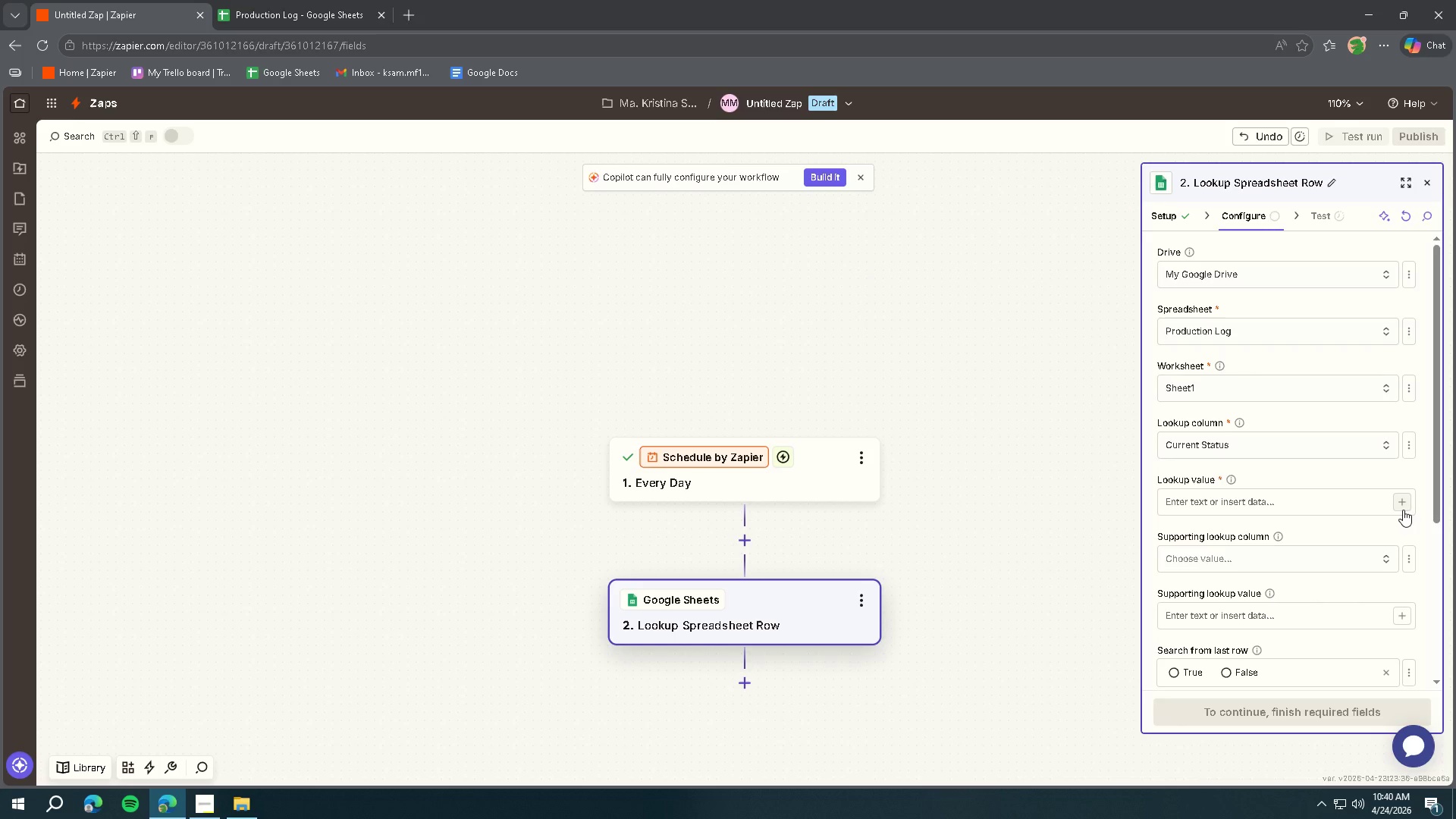 
left_click([1402, 504])
 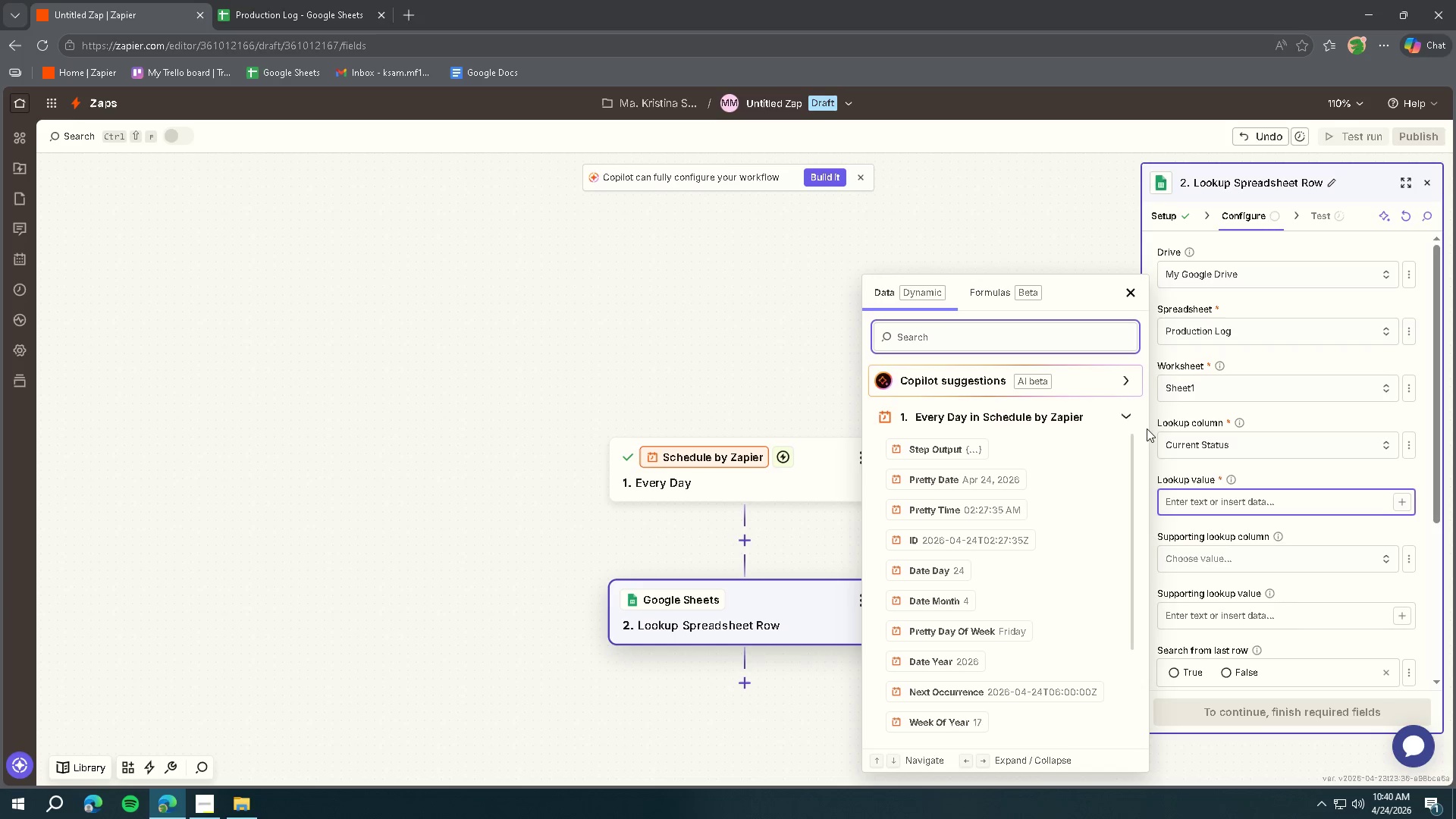 
left_click([1128, 418])
 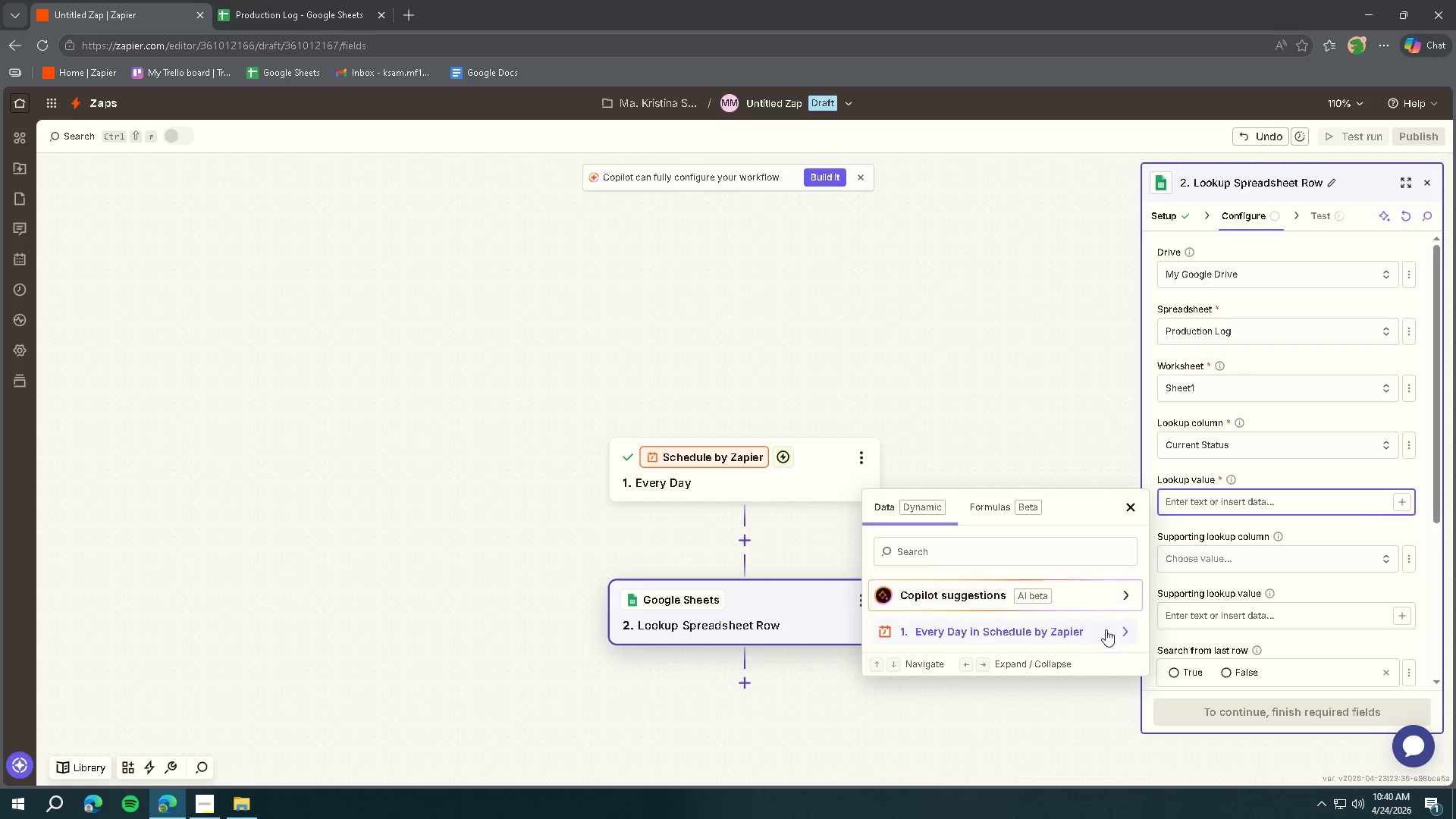 
left_click([1121, 635])
 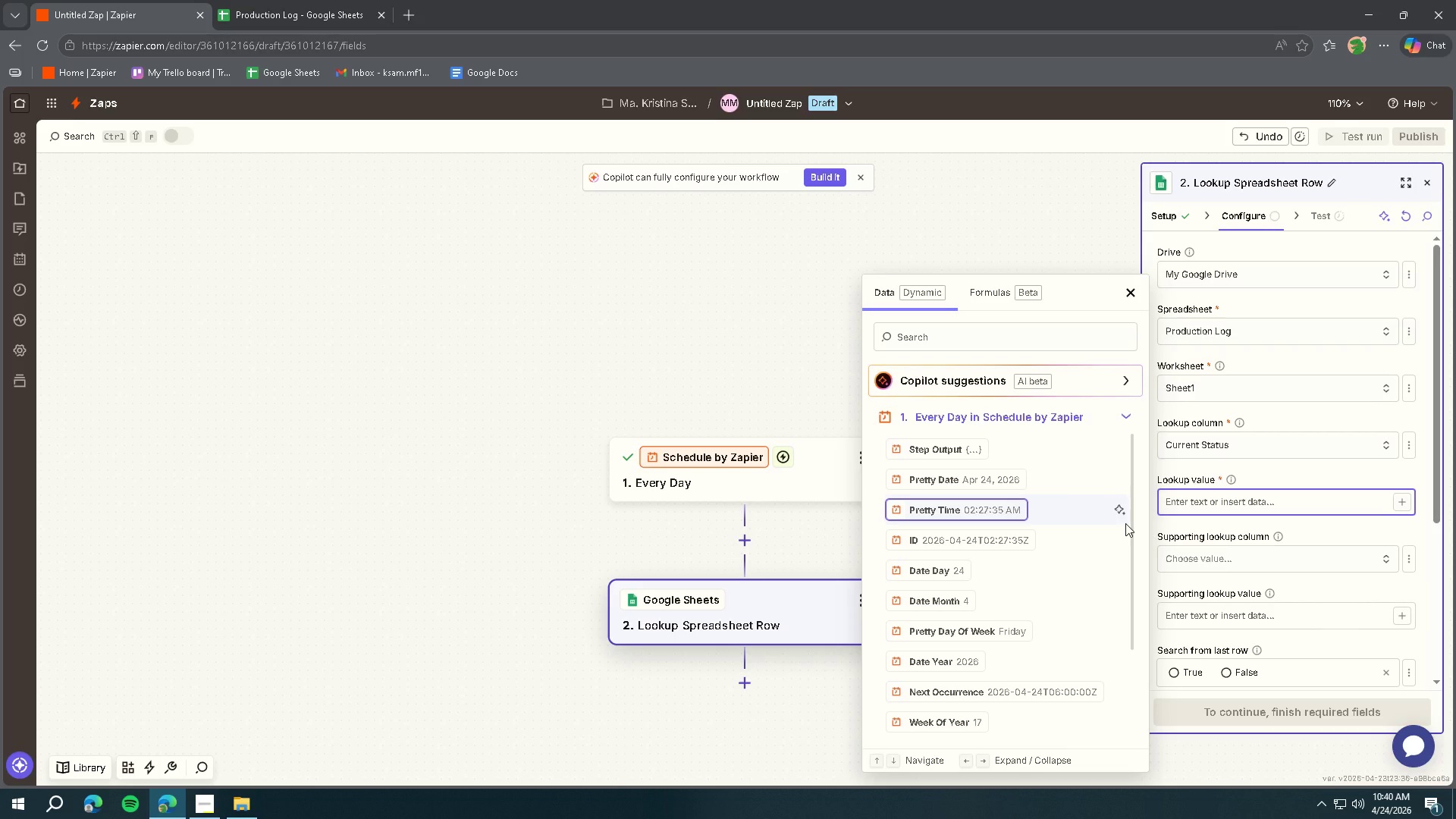 
scroll: coordinate [1092, 602], scroll_direction: up, amount: 2.0
 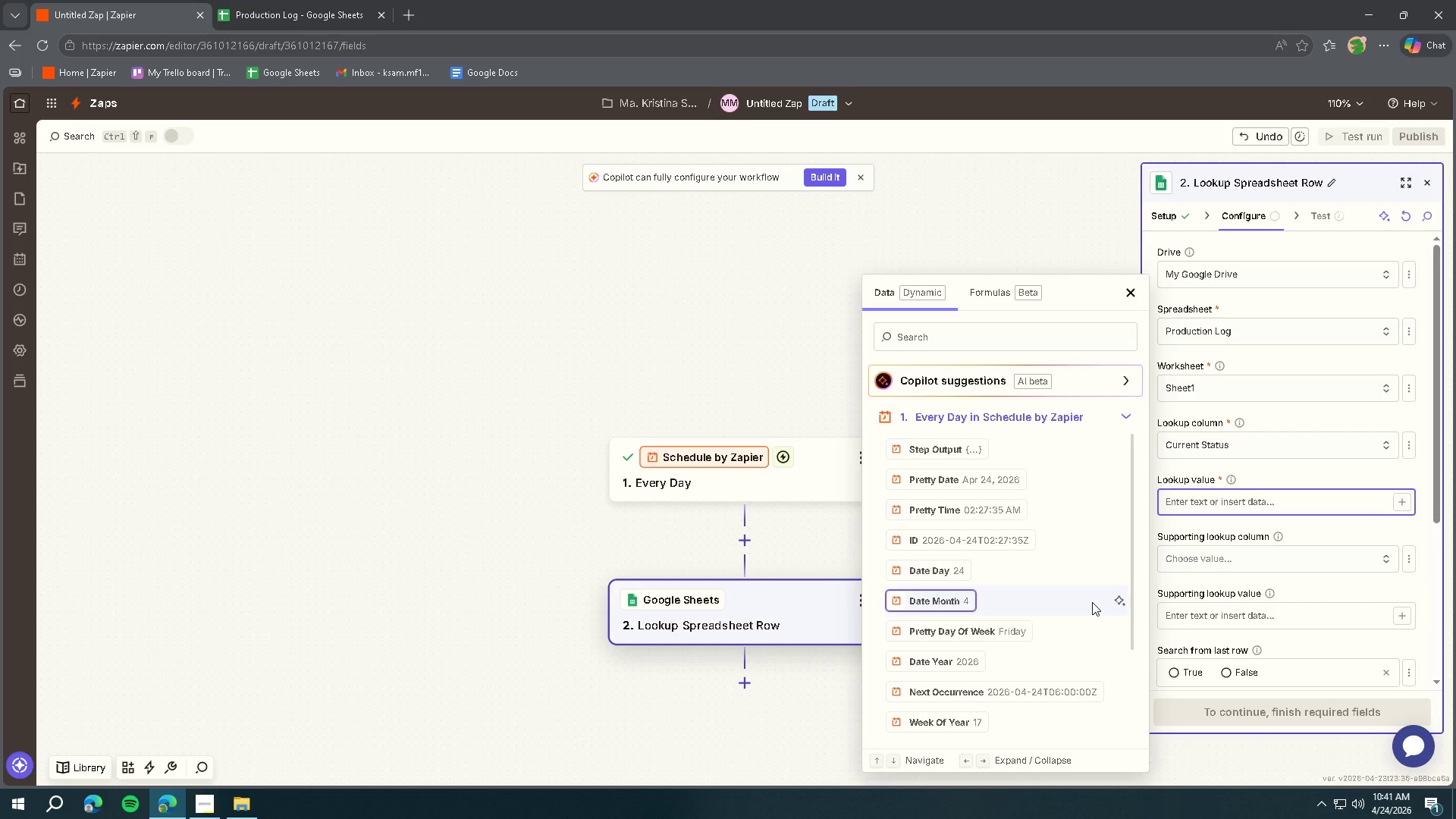 
scroll: coordinate [1091, 594], scroll_direction: down, amount: 6.0
 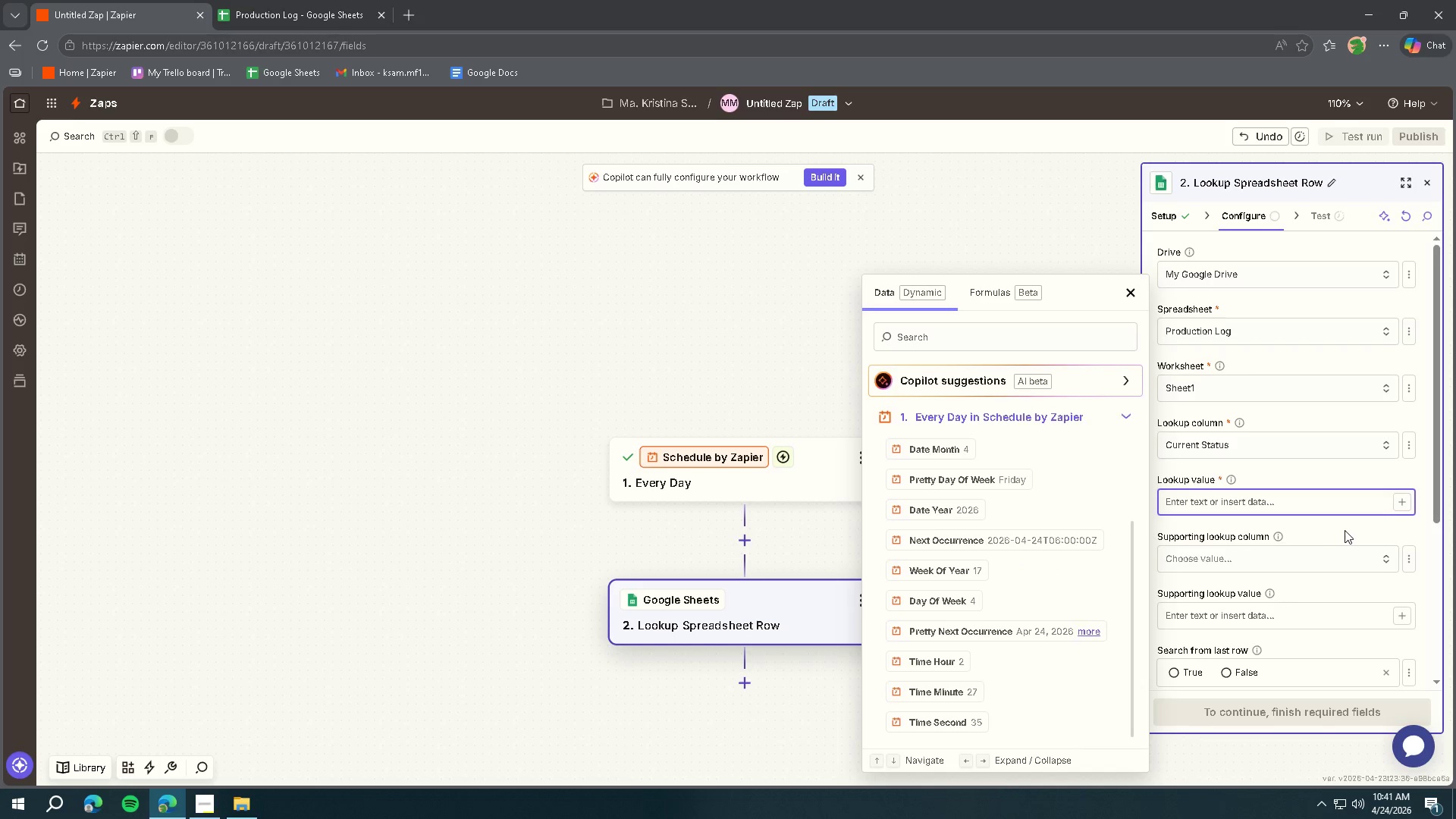 
left_click([1345, 530])
 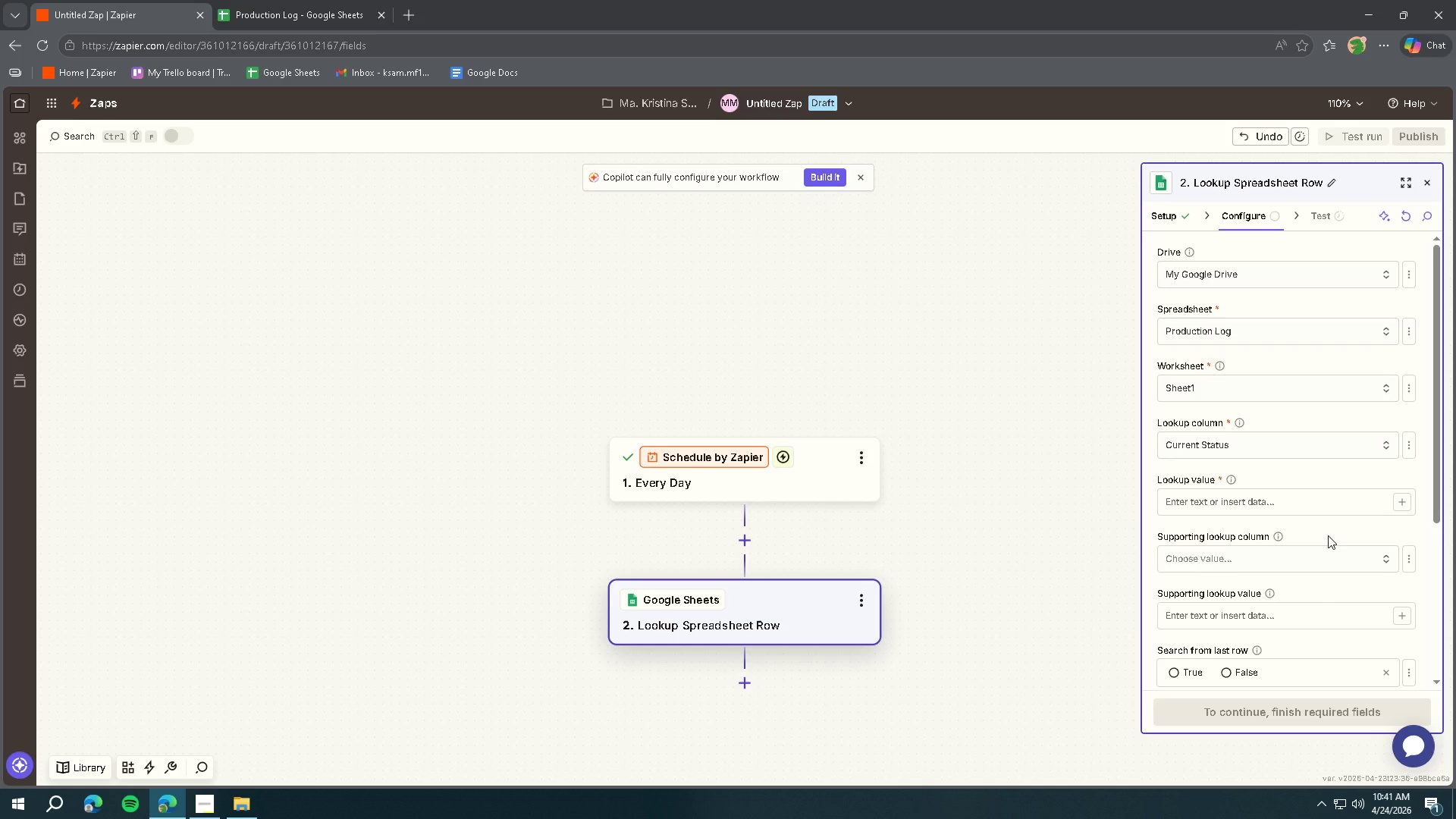 
wait(7.36)
 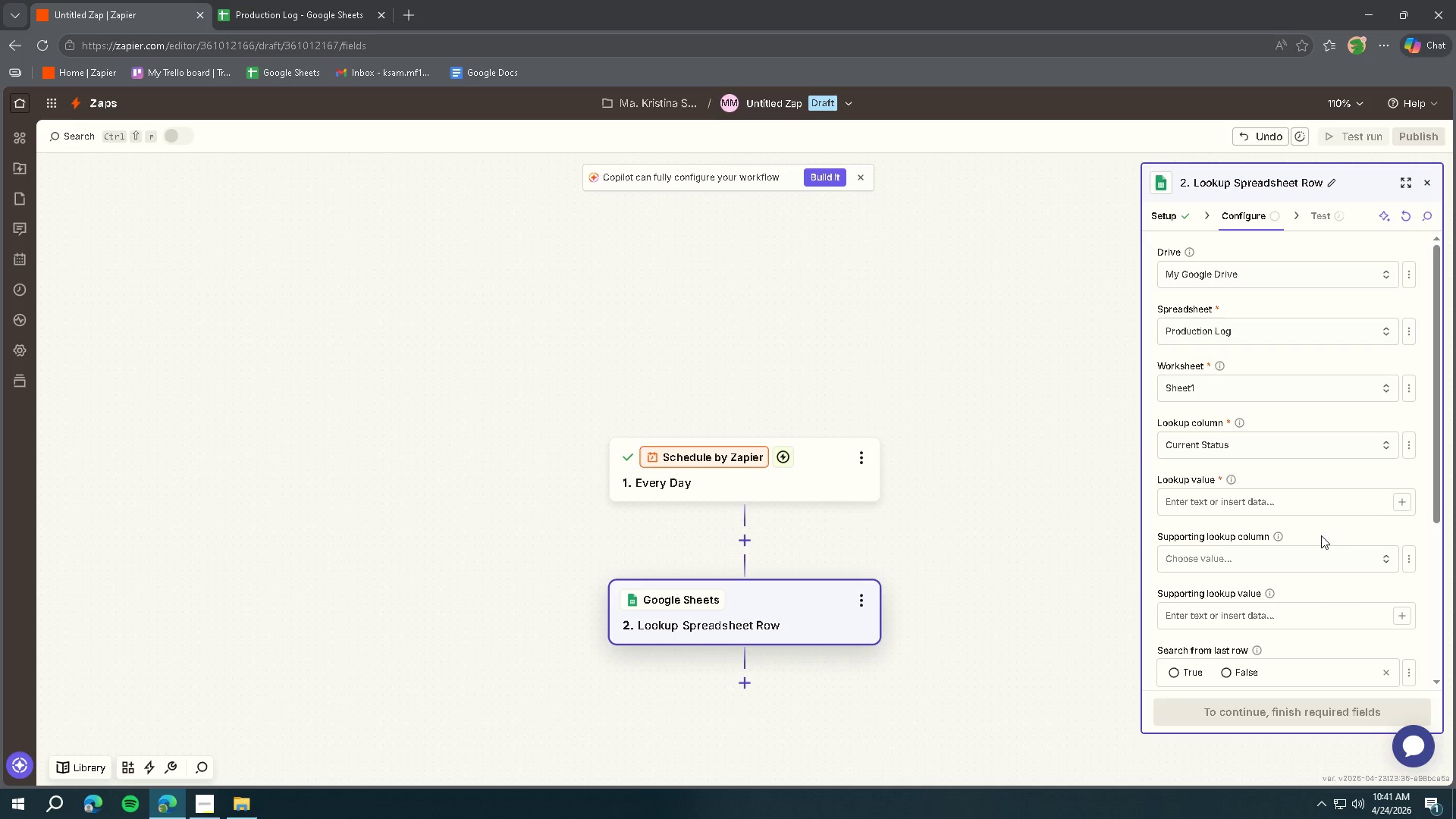 
left_click([1401, 507])
 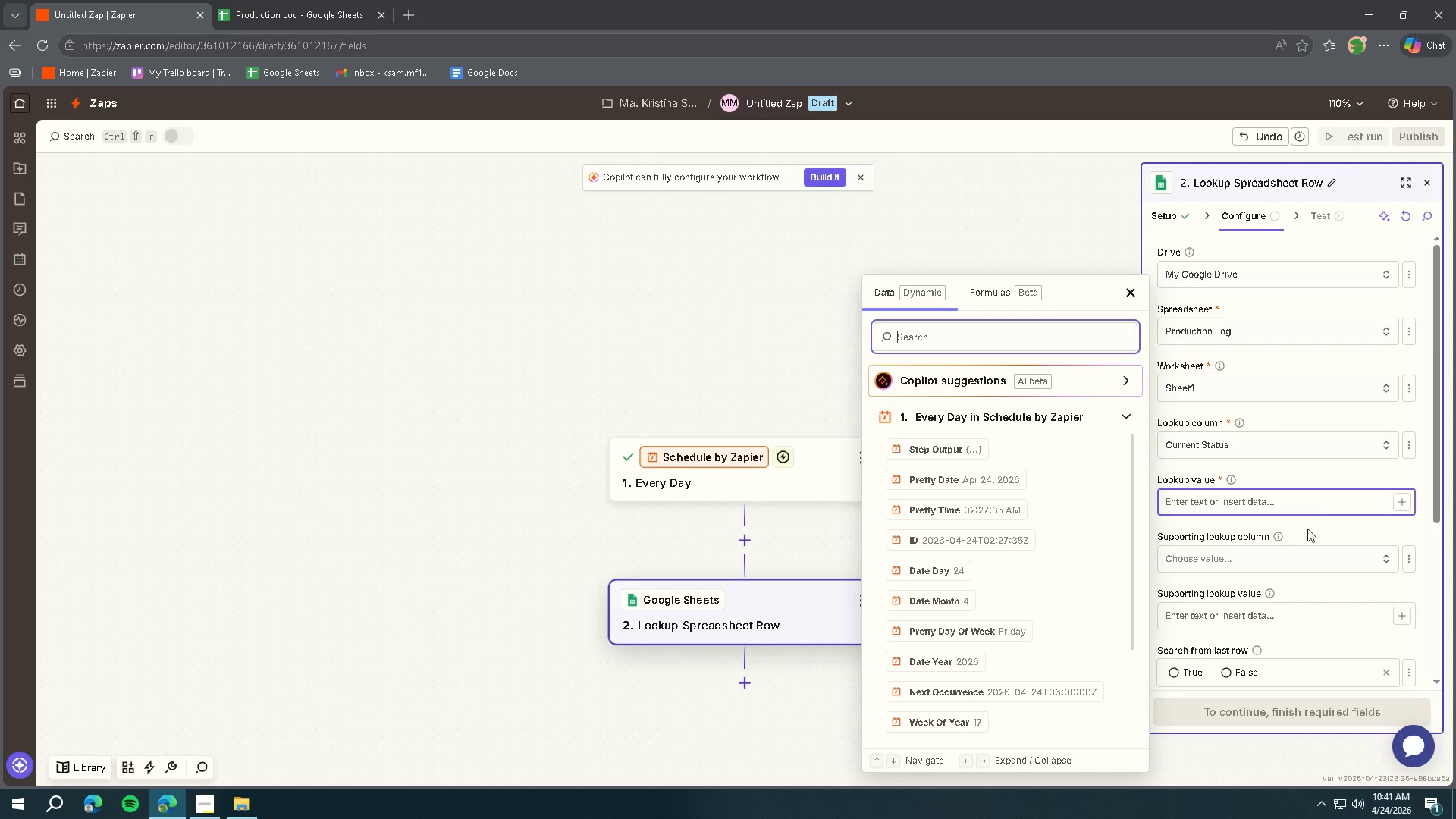 
left_click([1404, 499])
 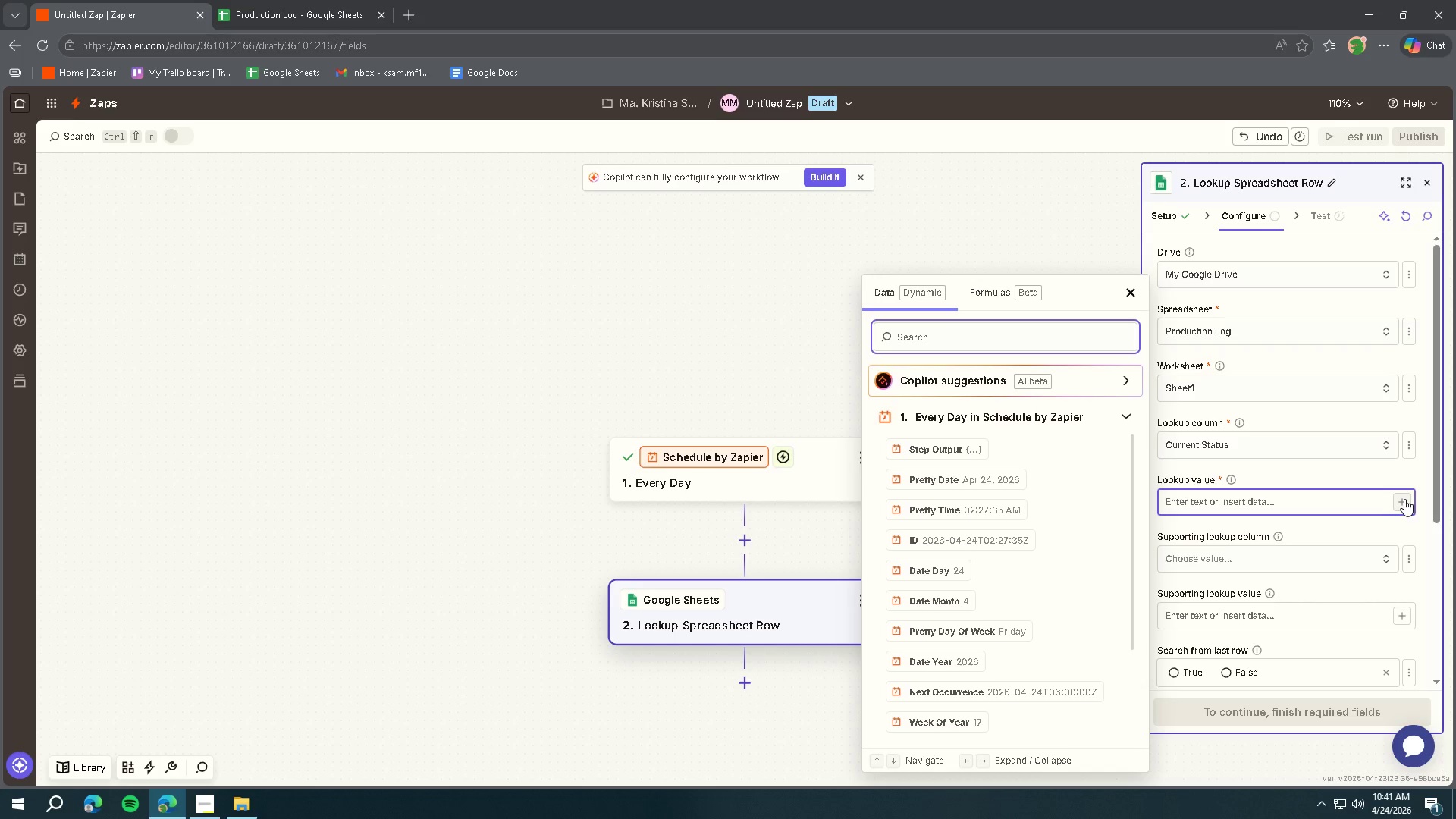 
wait(8.17)
 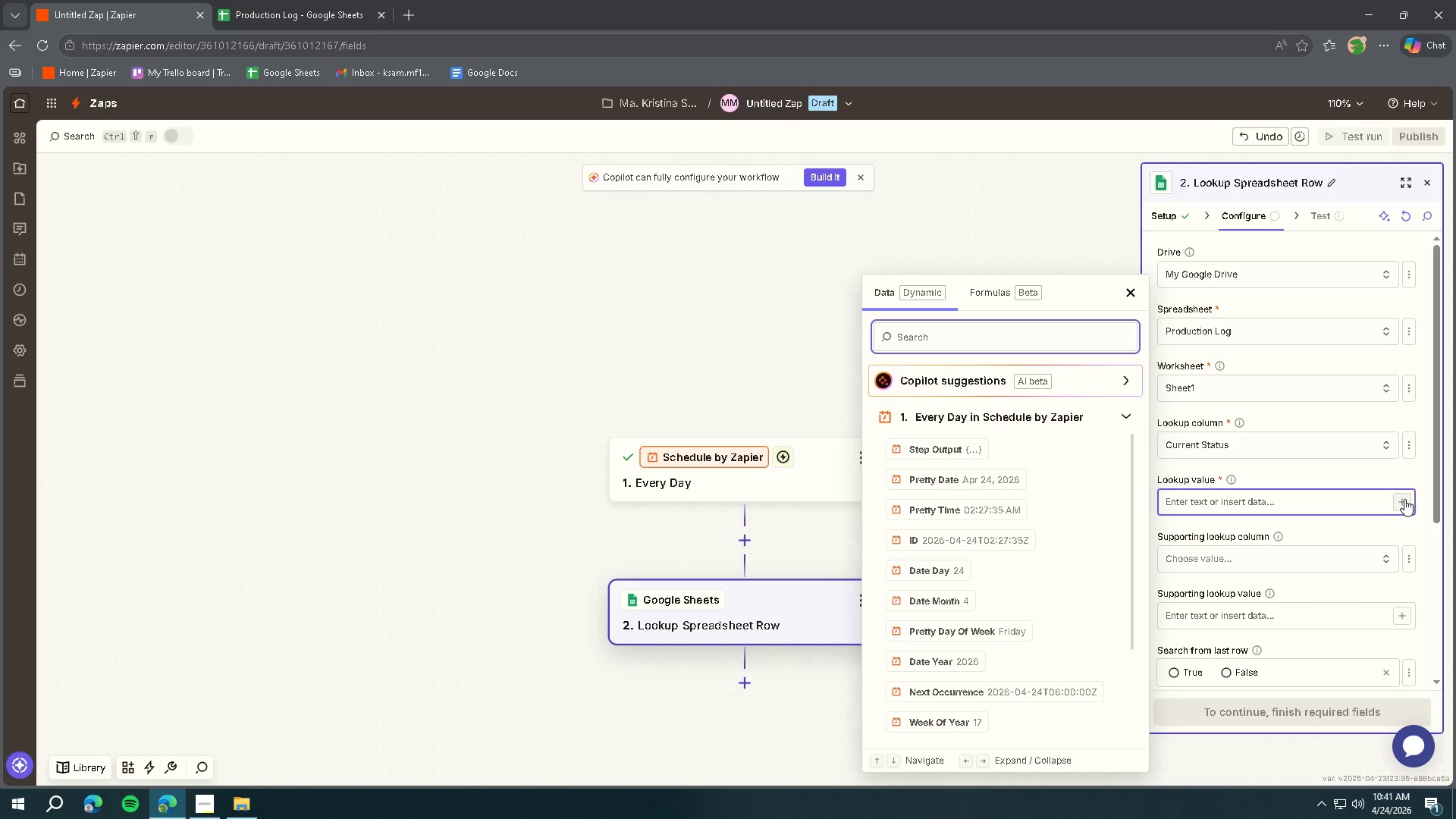 
left_click([1294, 469])
 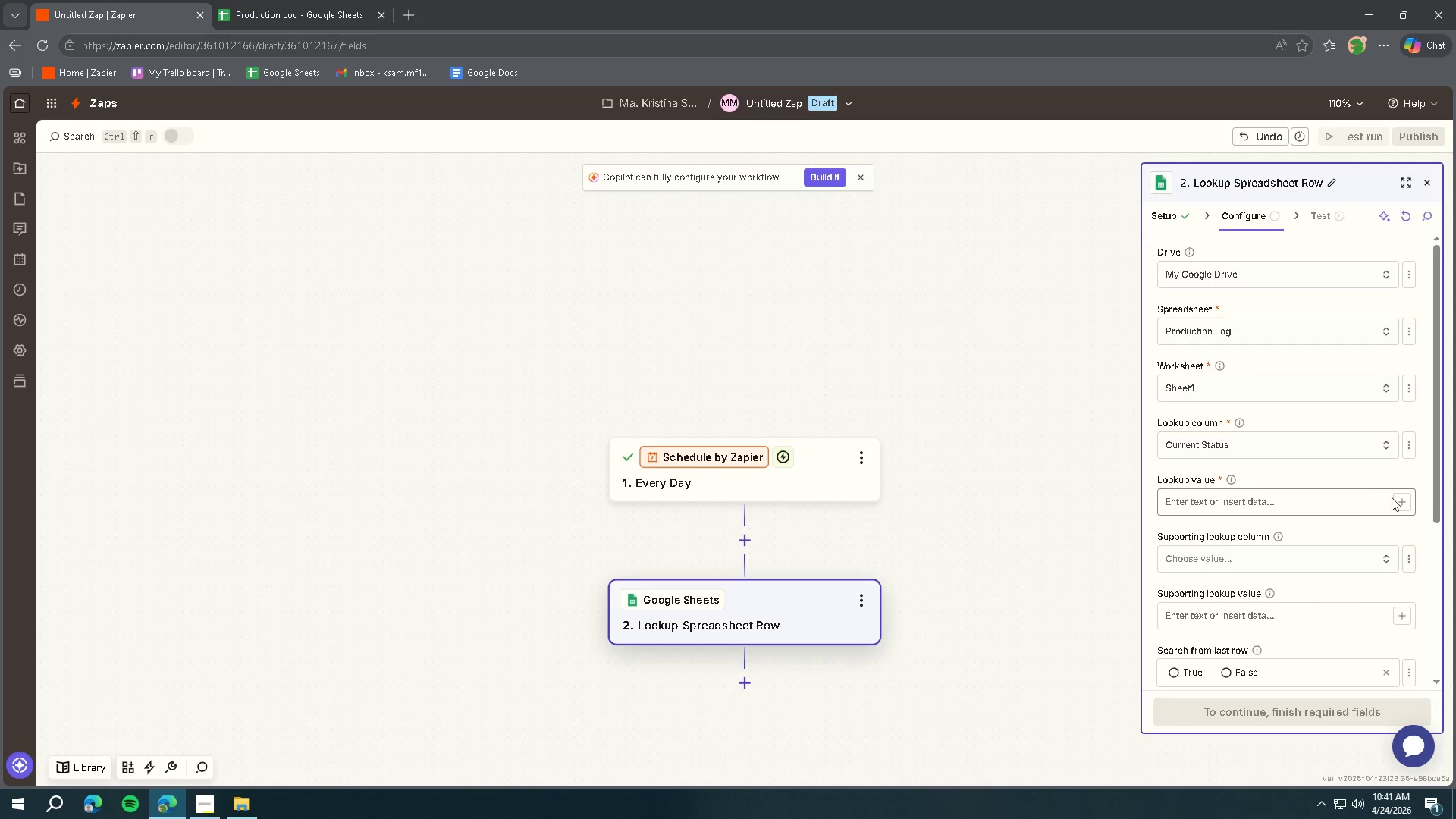 
left_click([1395, 499])
 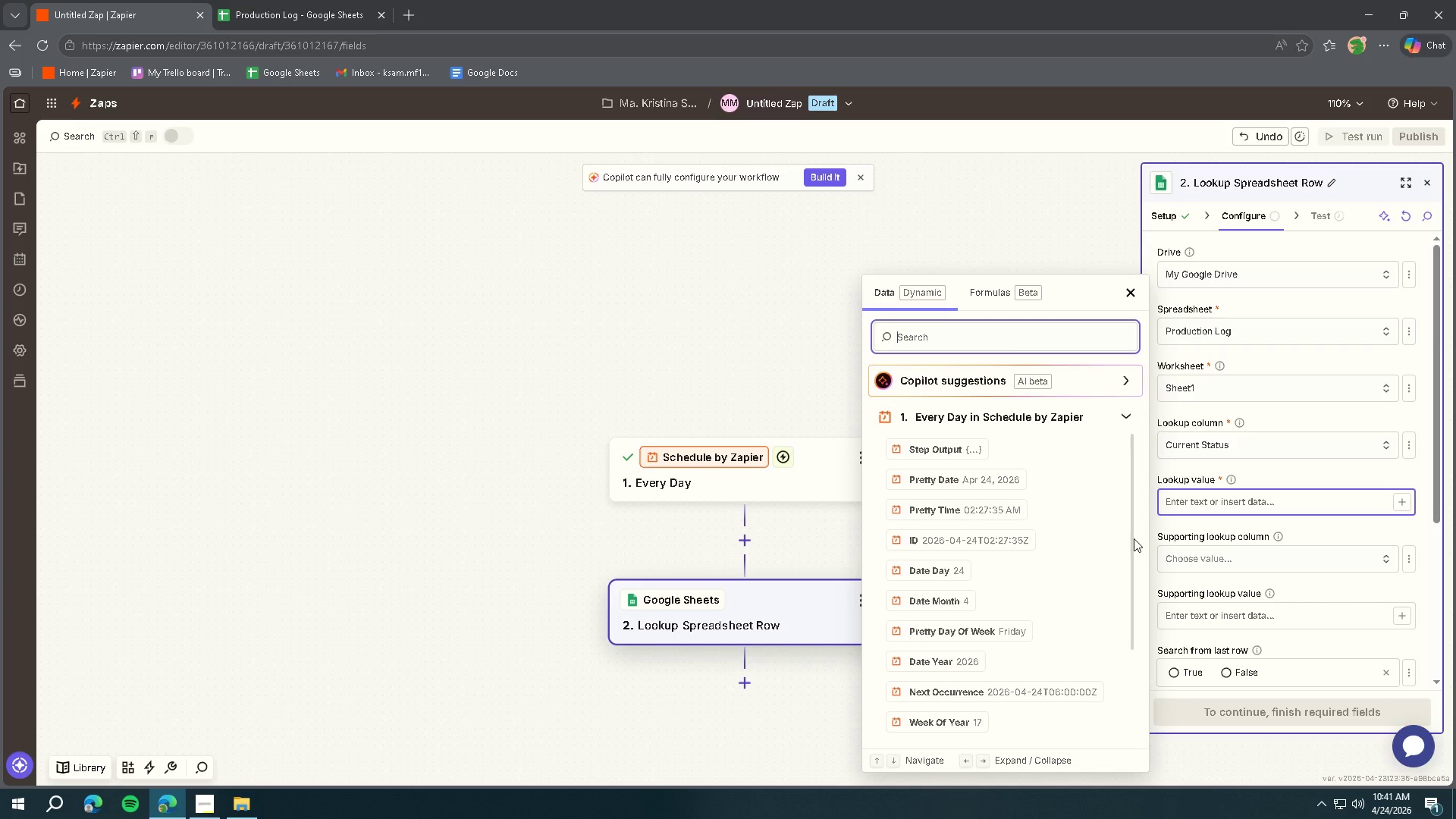 
scroll: coordinate [1090, 544], scroll_direction: up, amount: 1.0
 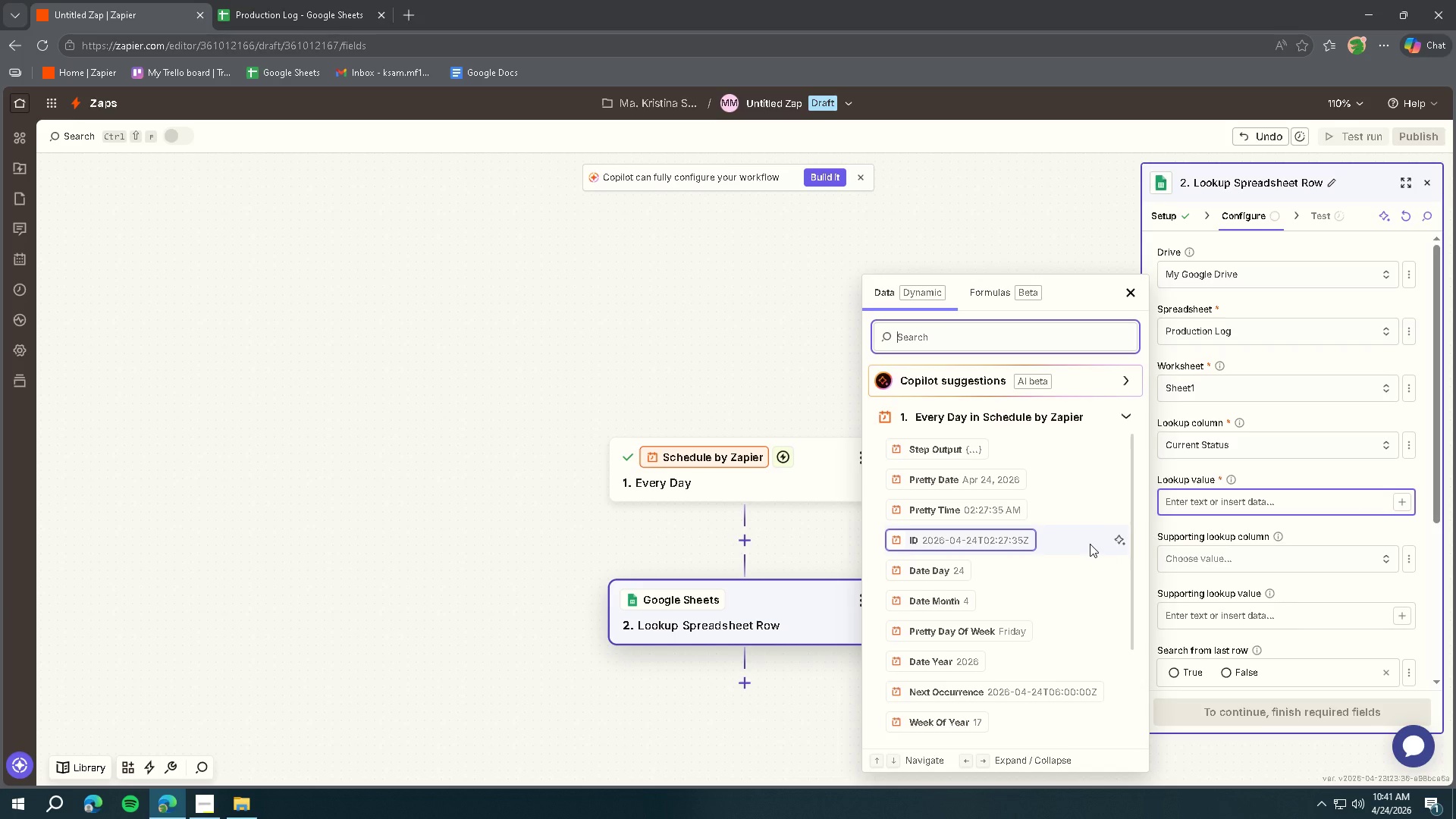 
scroll: coordinate [1090, 544], scroll_direction: down, amount: 3.0
 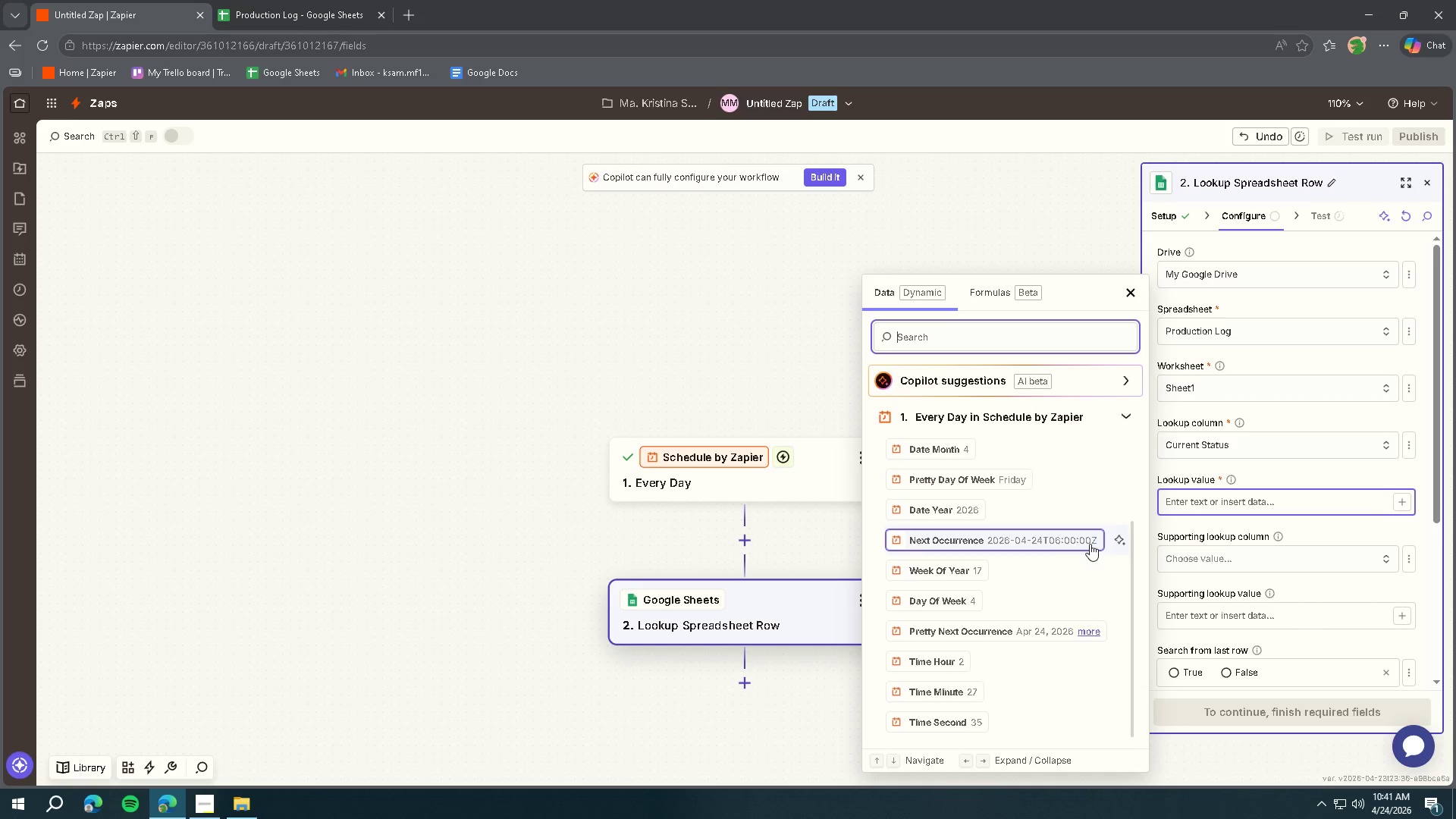 
scroll: coordinate [1097, 550], scroll_direction: up, amount: 2.0
 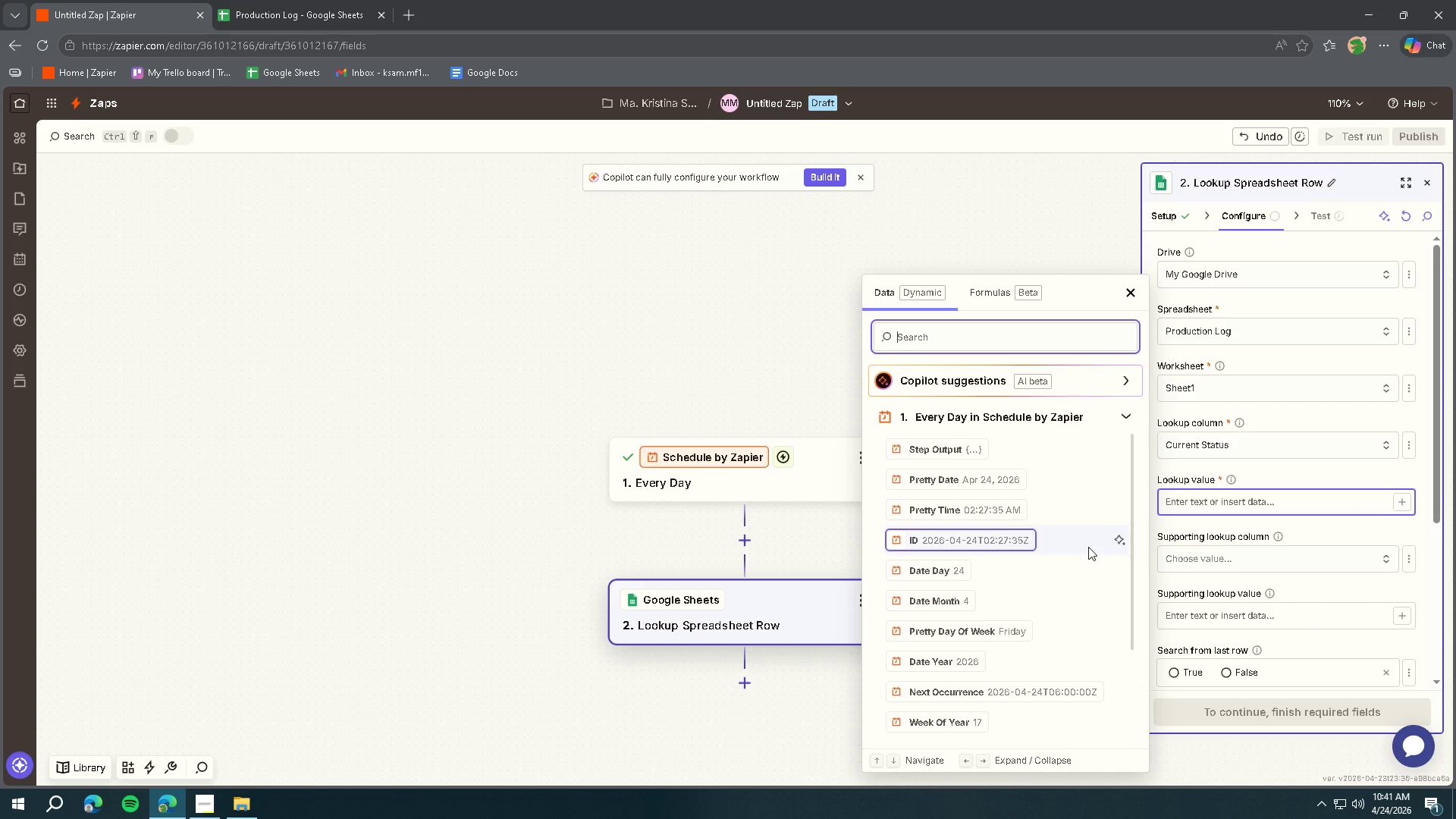 
left_click([296, 25])
 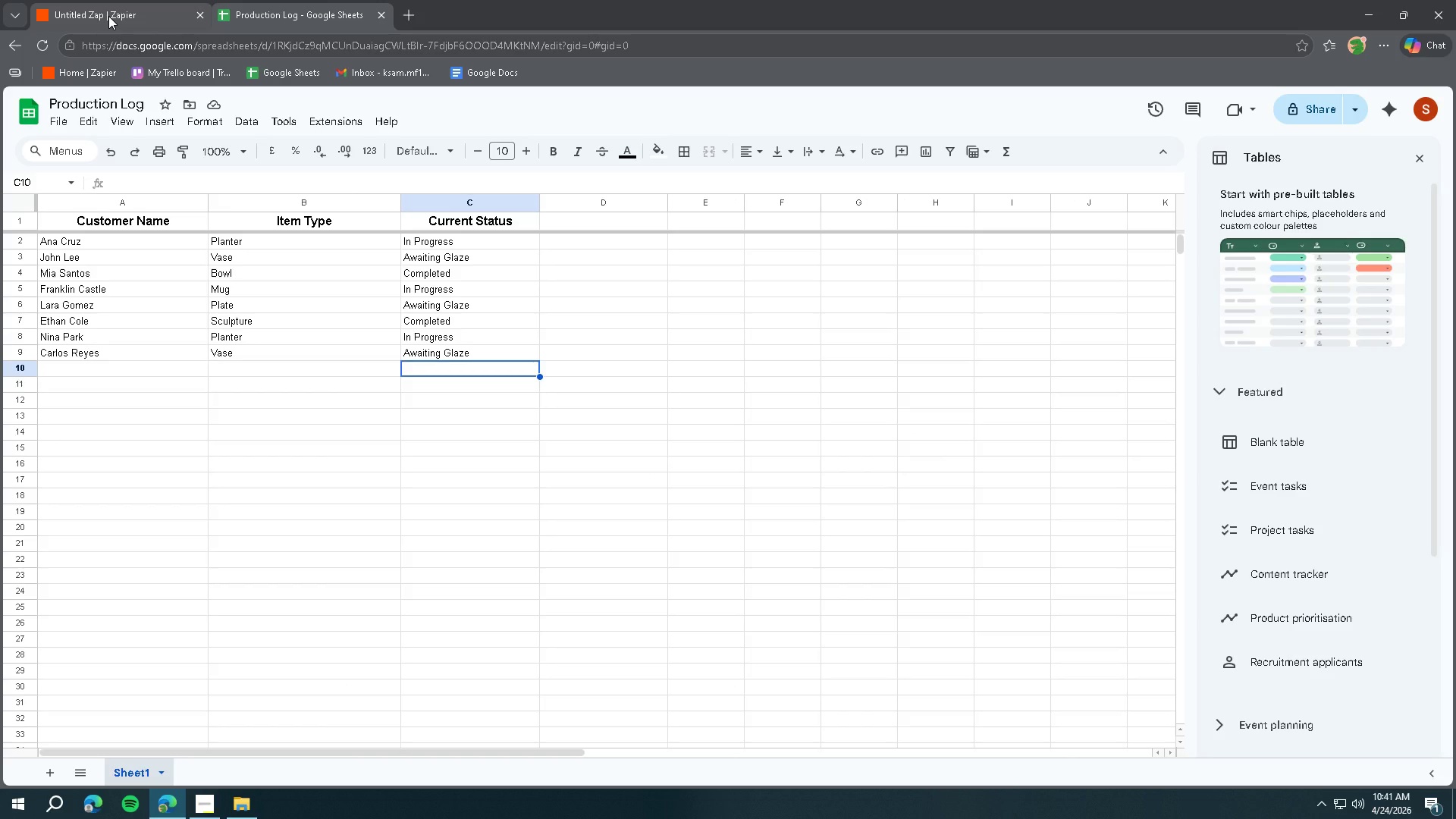 
left_click([108, 16])
 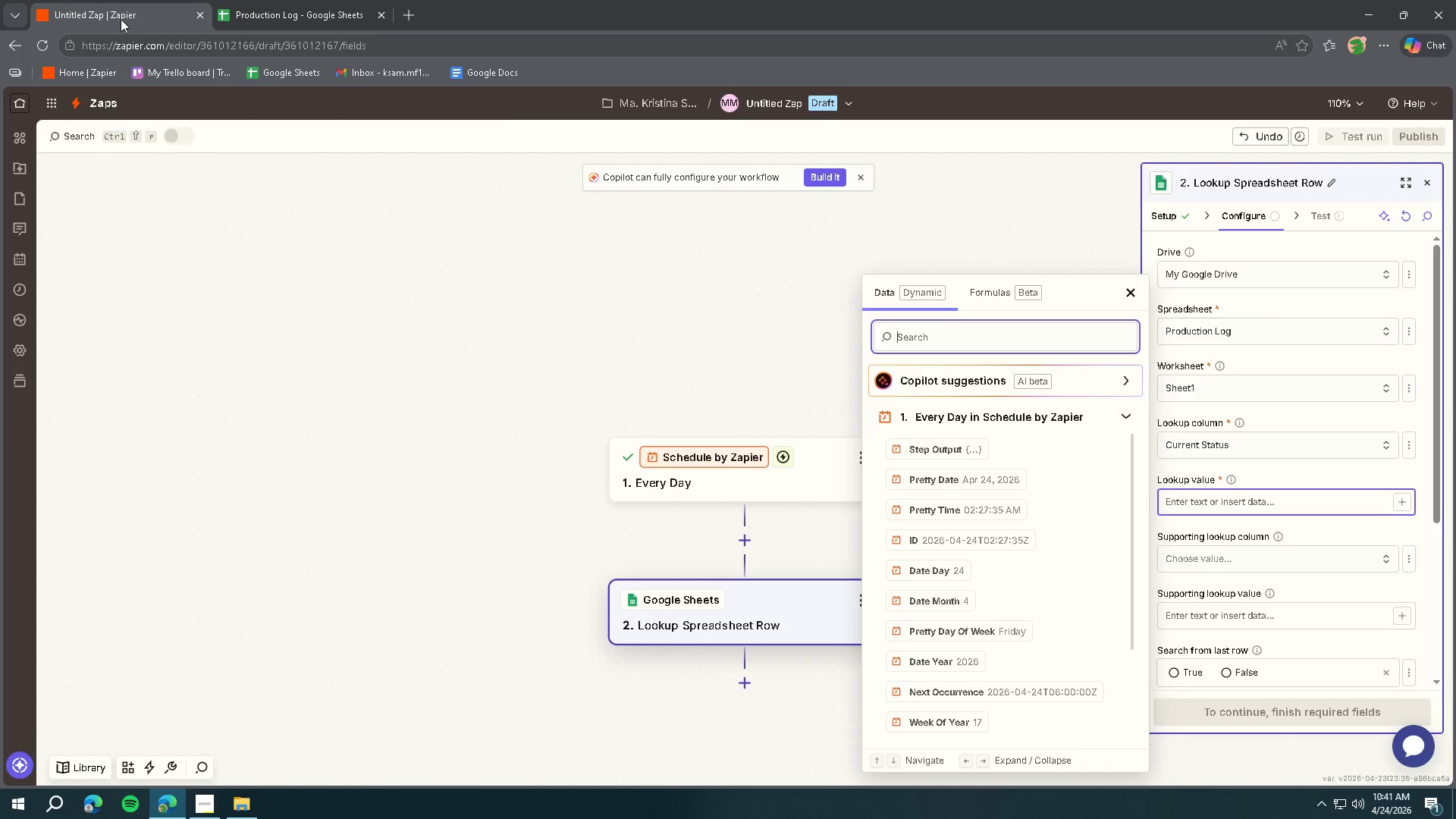 
left_click([1227, 440])
 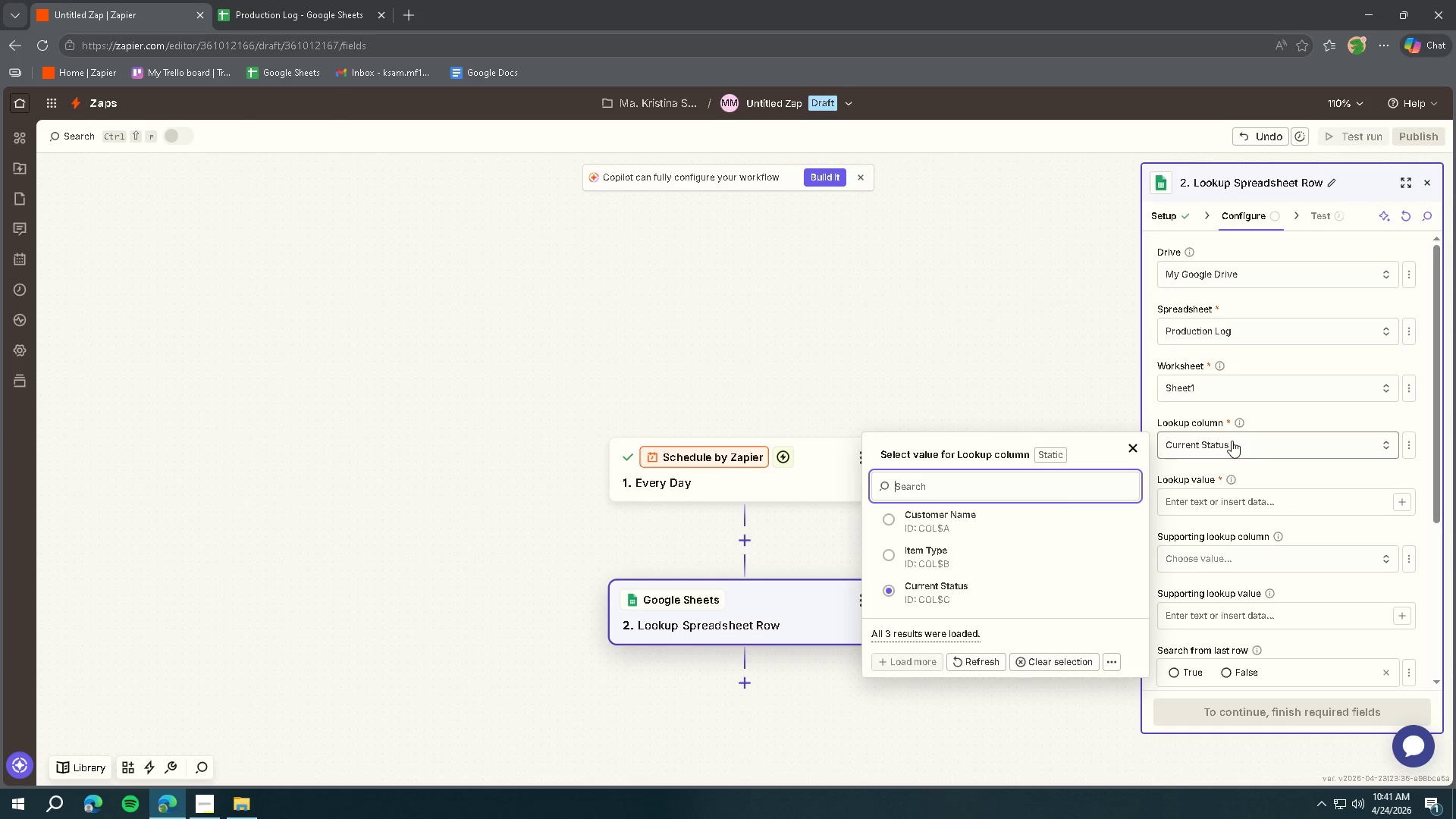 
left_click([1232, 441])
 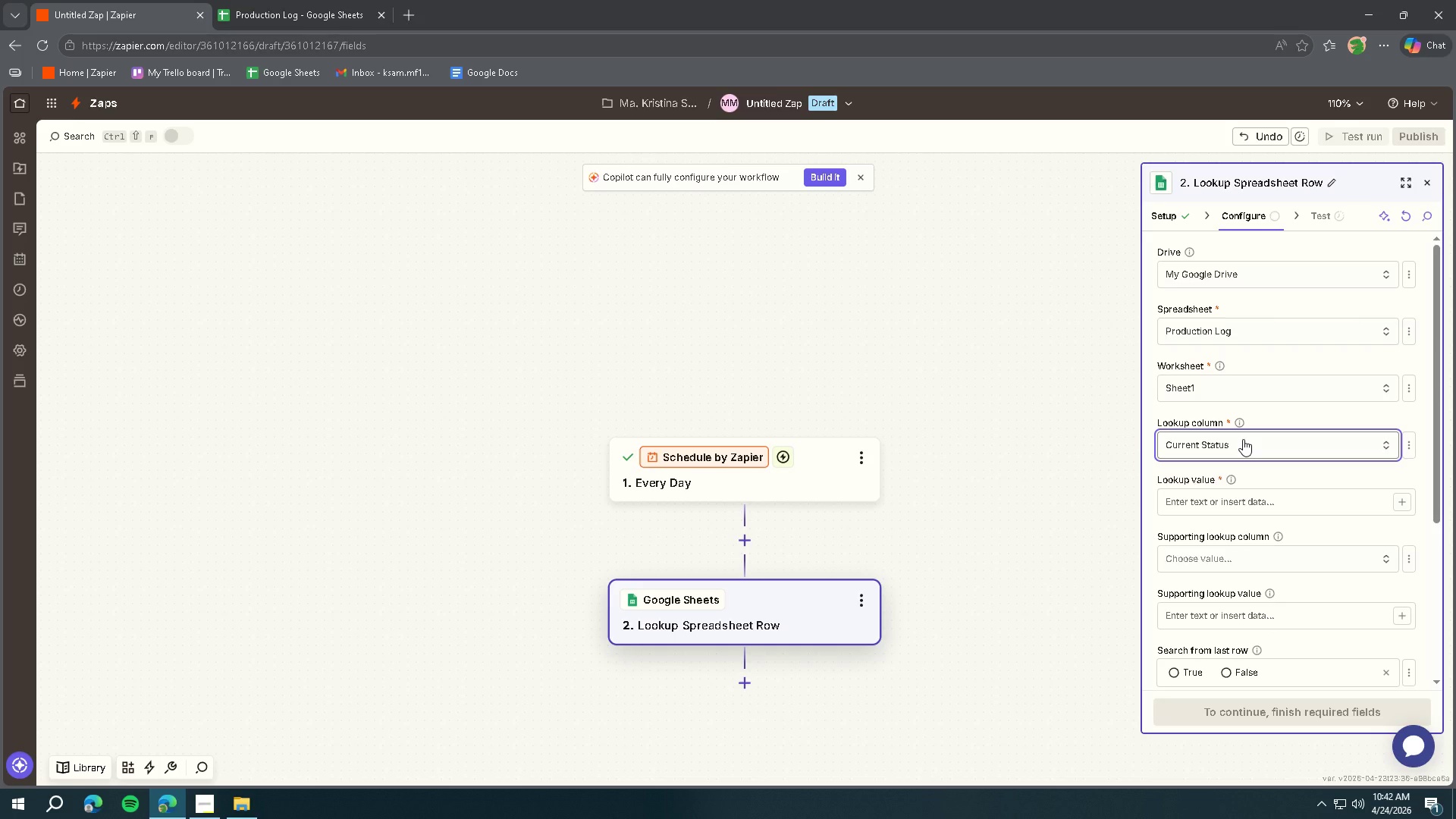 
wait(51.23)
 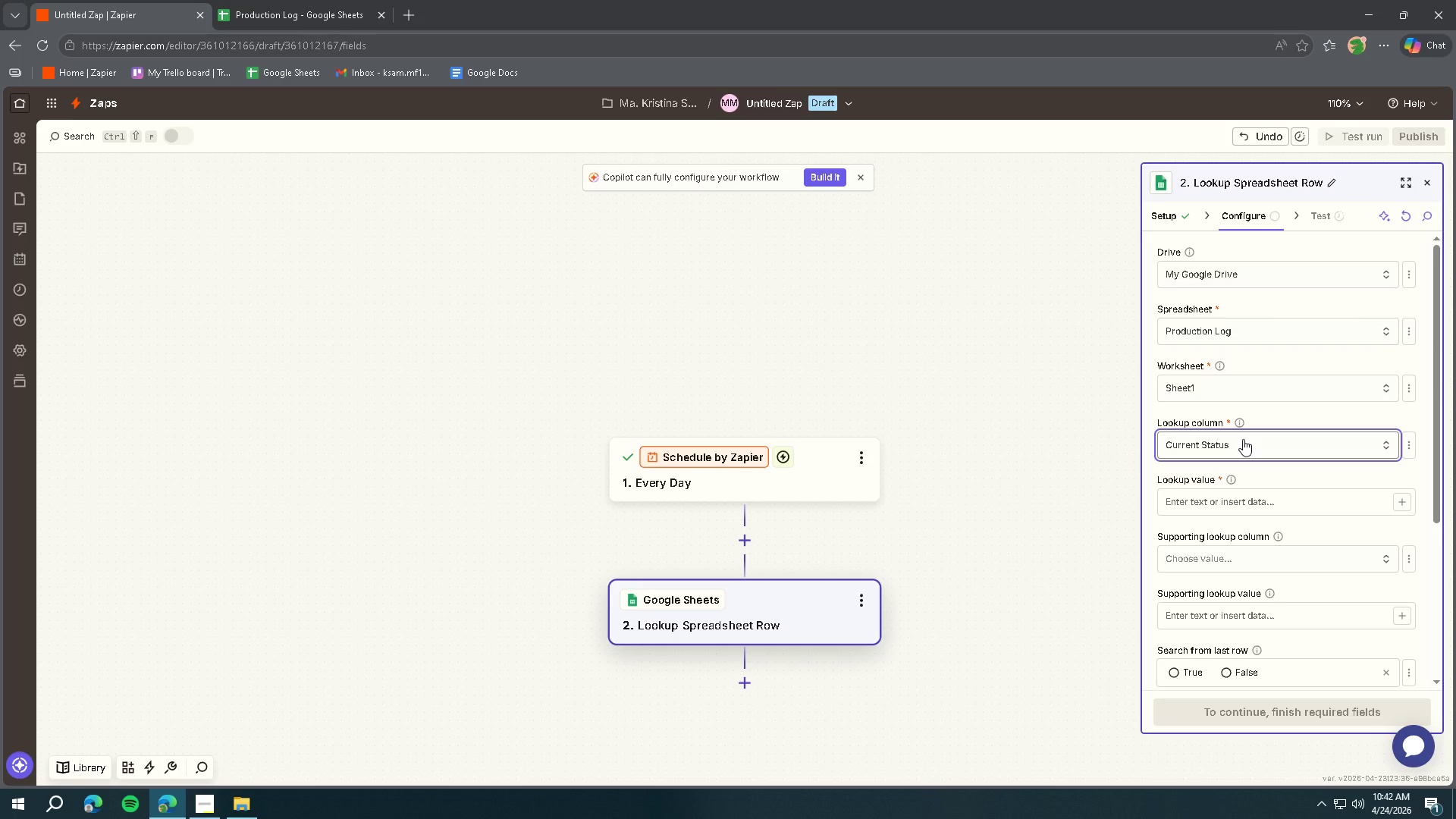 
left_click([1214, 503])
 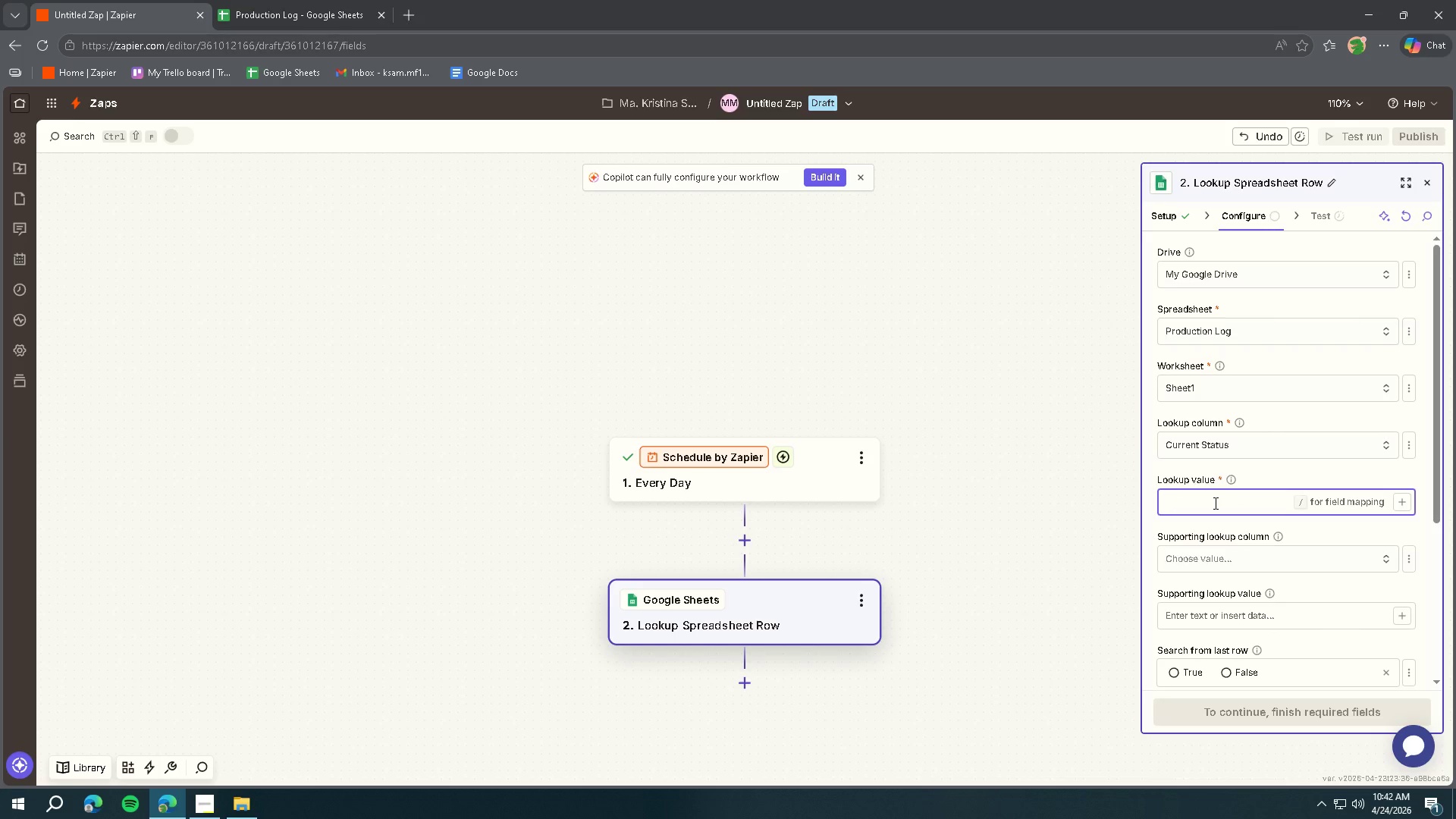 
type(In progre)
key(Backspace)
key(Backspace)
key(Backspace)
key(Backspace)
key(Backspace)
key(Backspace)
key(Backspace)
key(Backspace)
key(Backspace)
type(In Progress)
 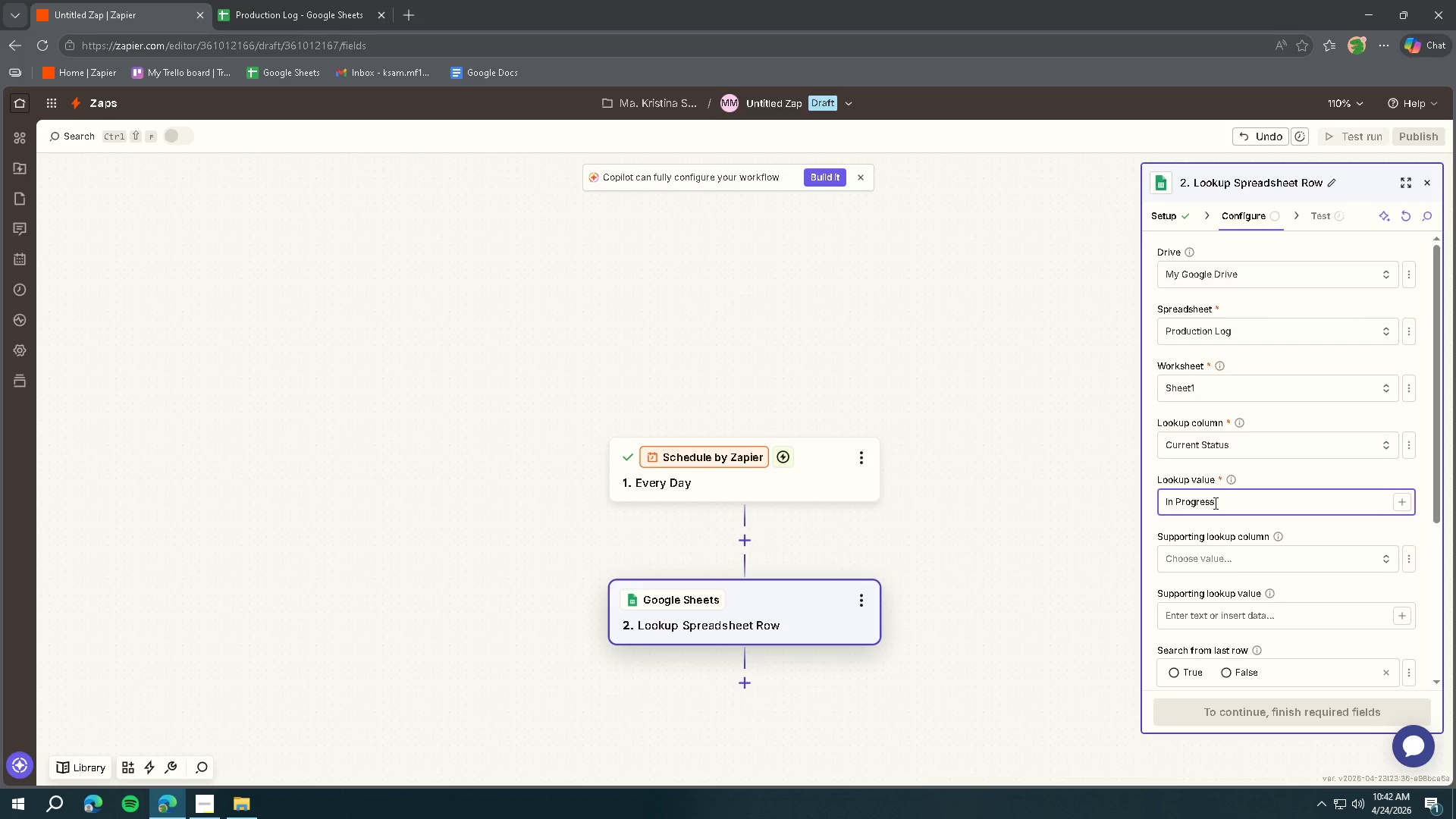 
wait(17.2)
 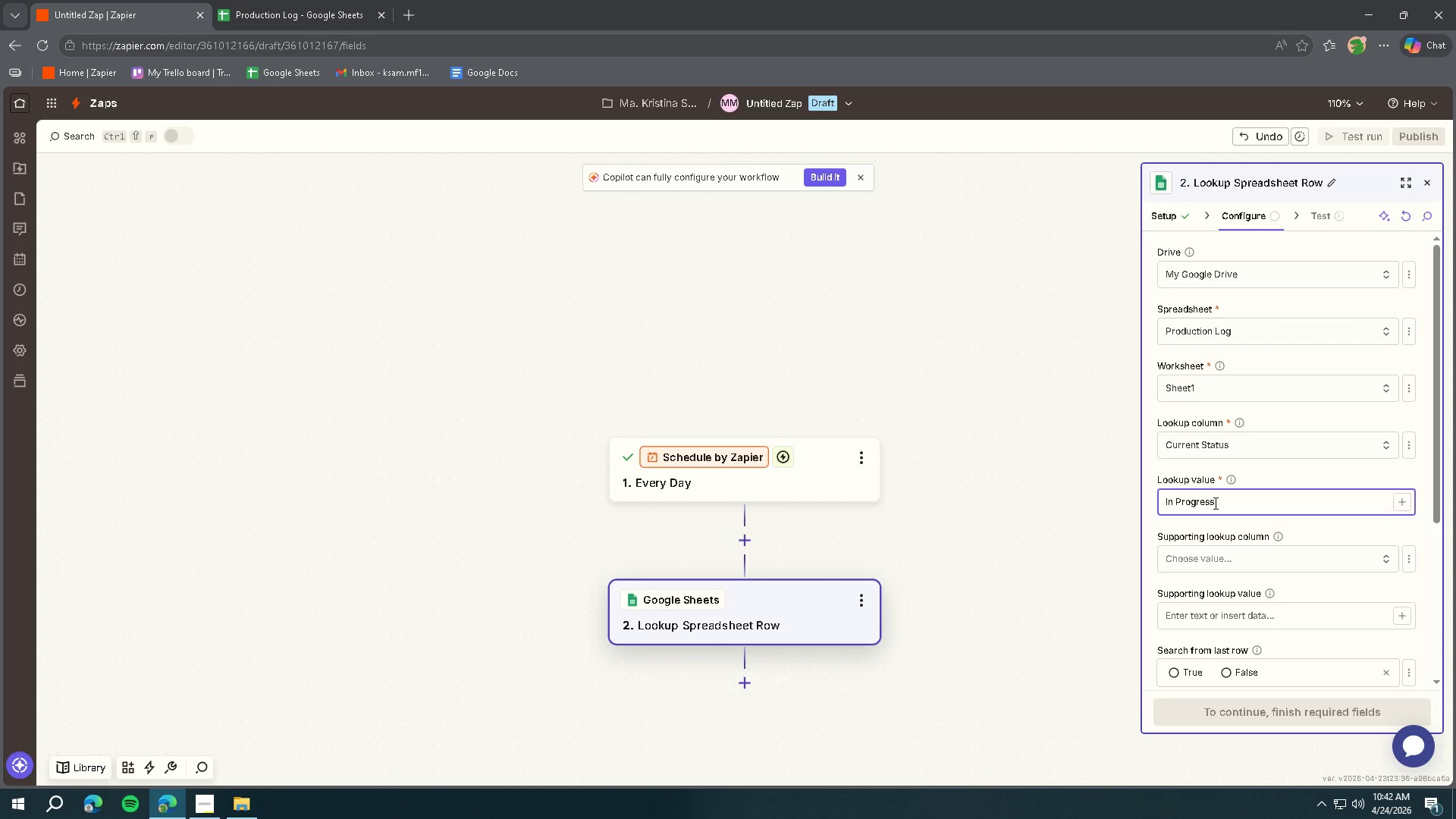 
scroll: coordinate [1238, 489], scroll_direction: down, amount: 5.0
 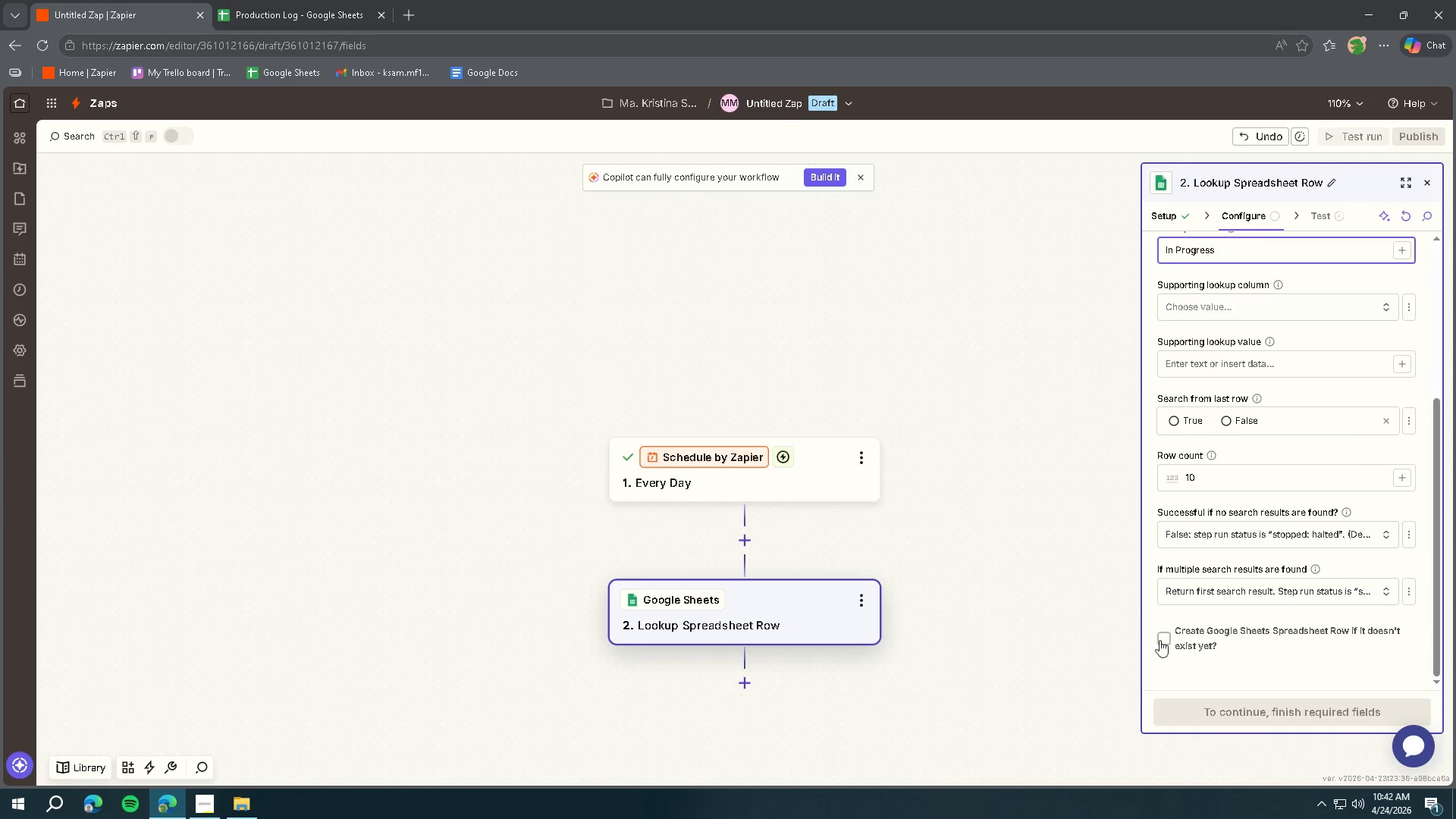 
left_click([1075, 588])
 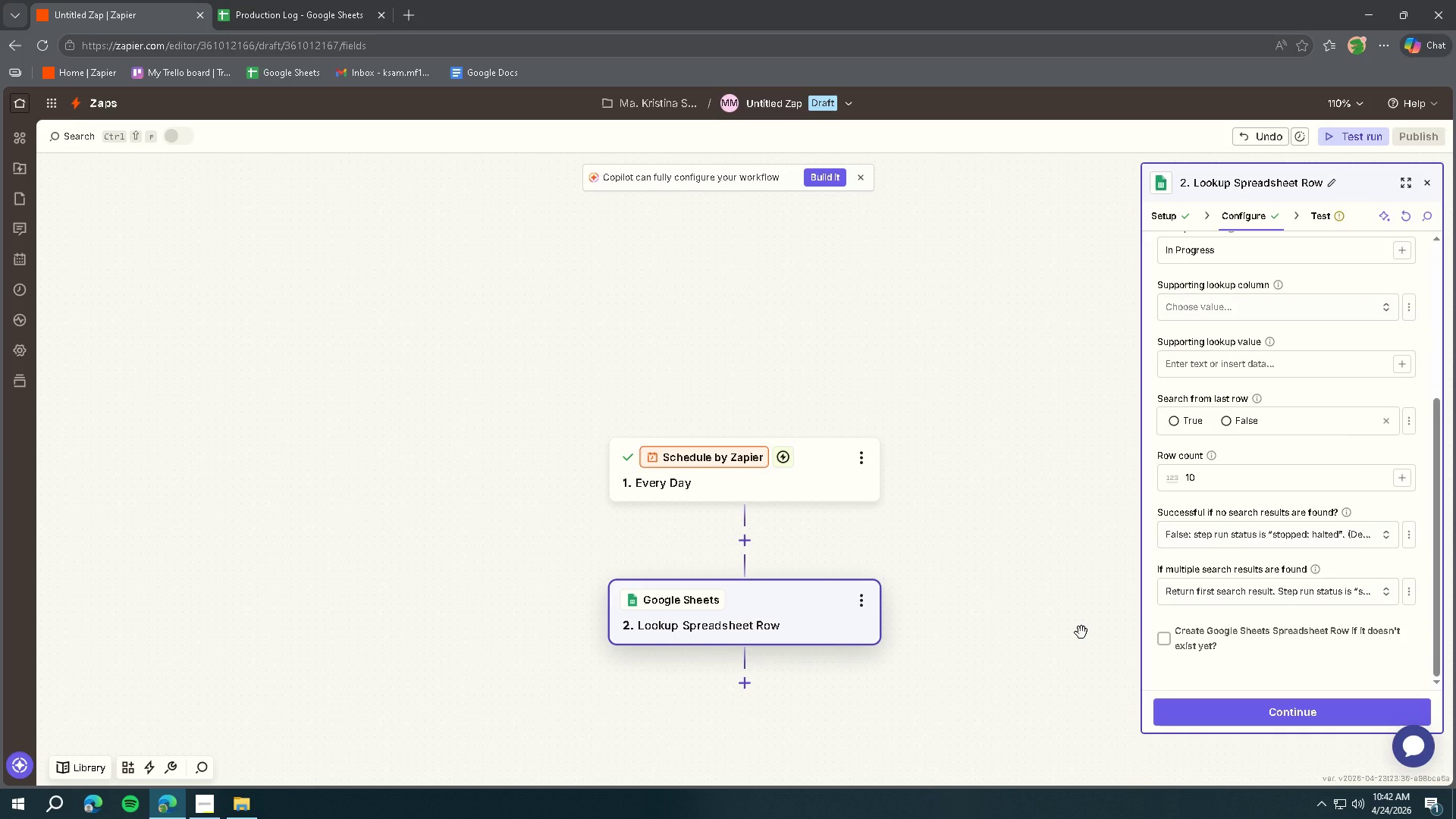 
wait(6.19)
 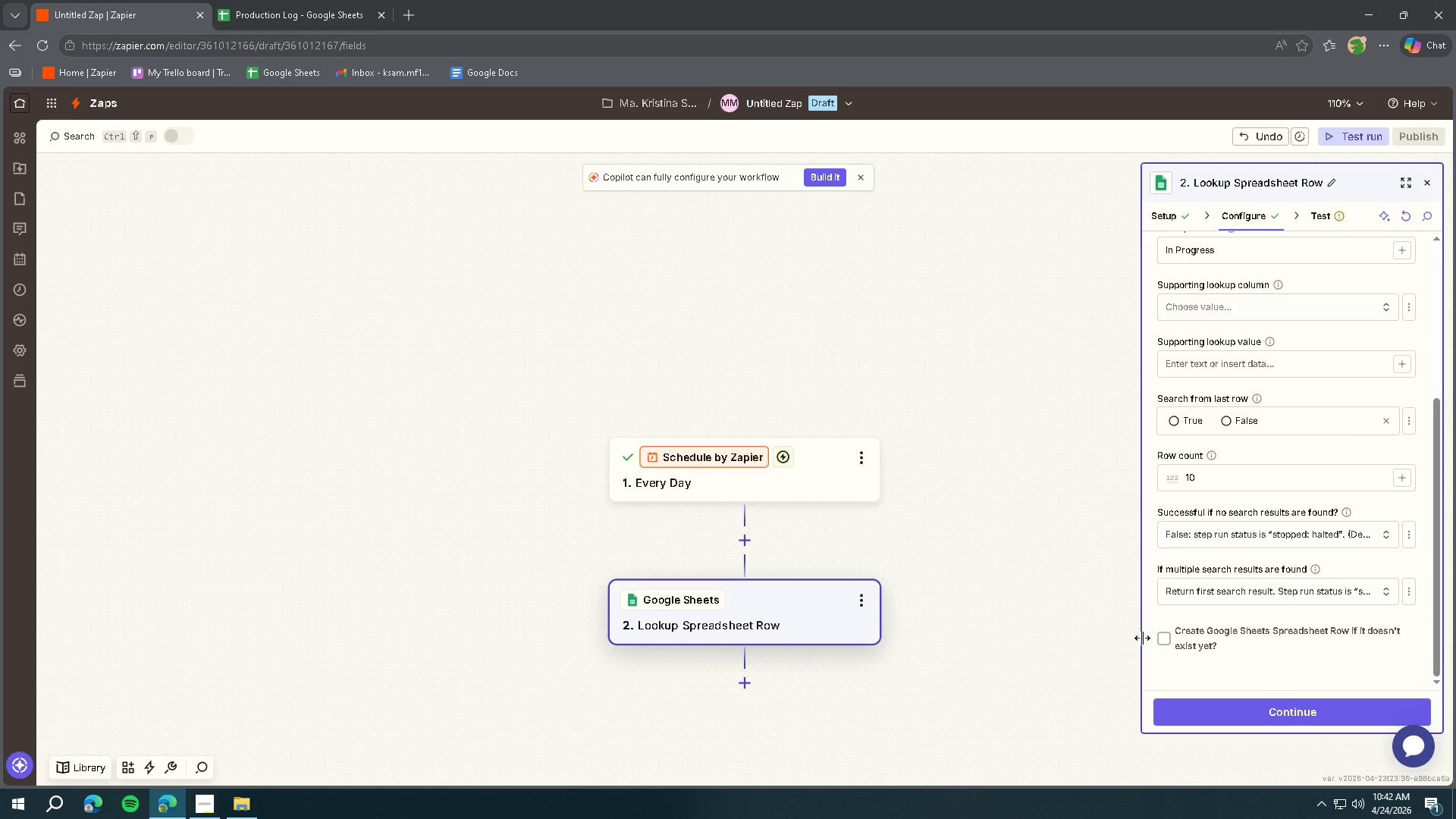 
left_click([1156, 642])
 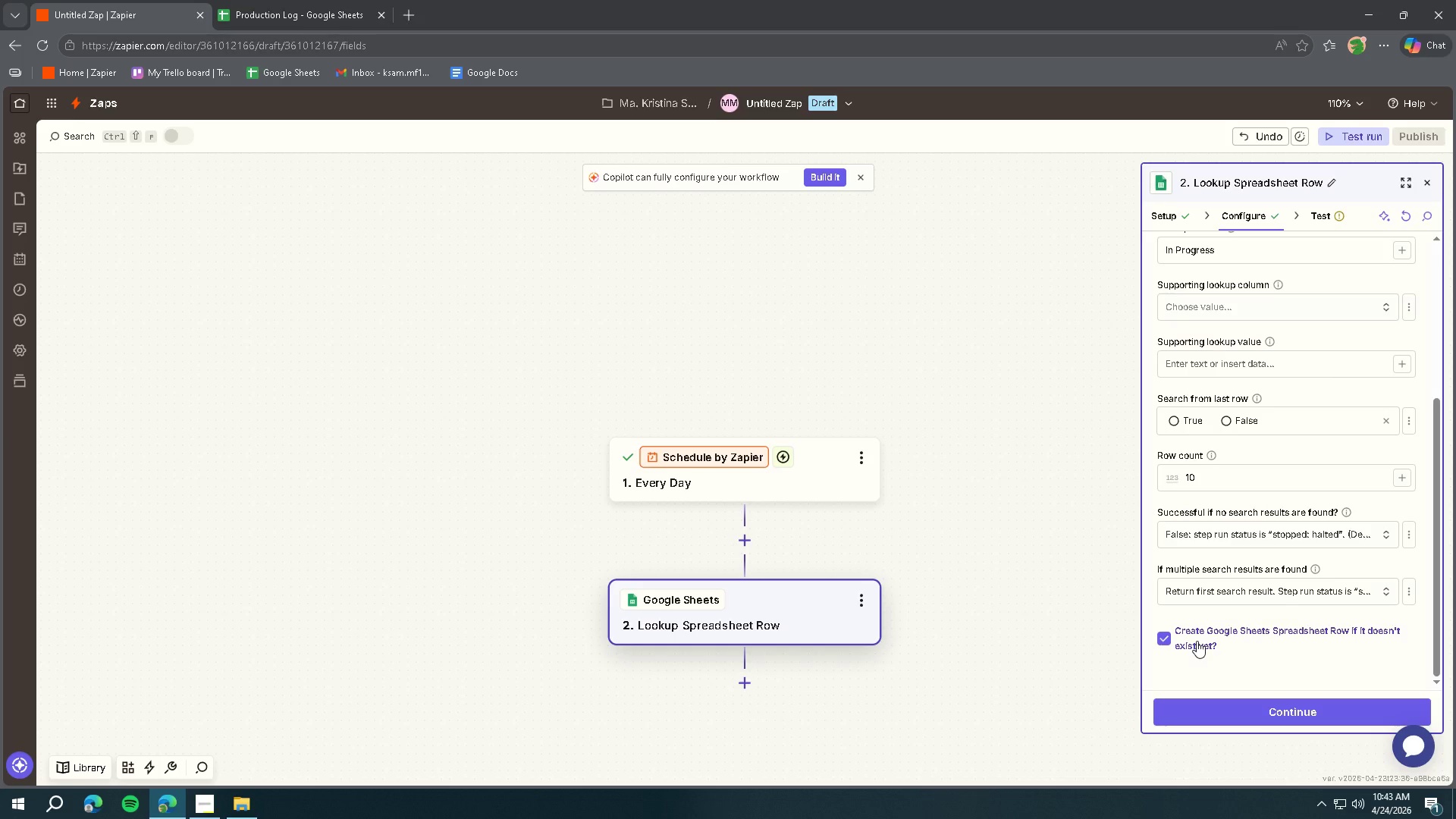 
scroll: coordinate [1197, 641], scroll_direction: down, amount: 1.0
 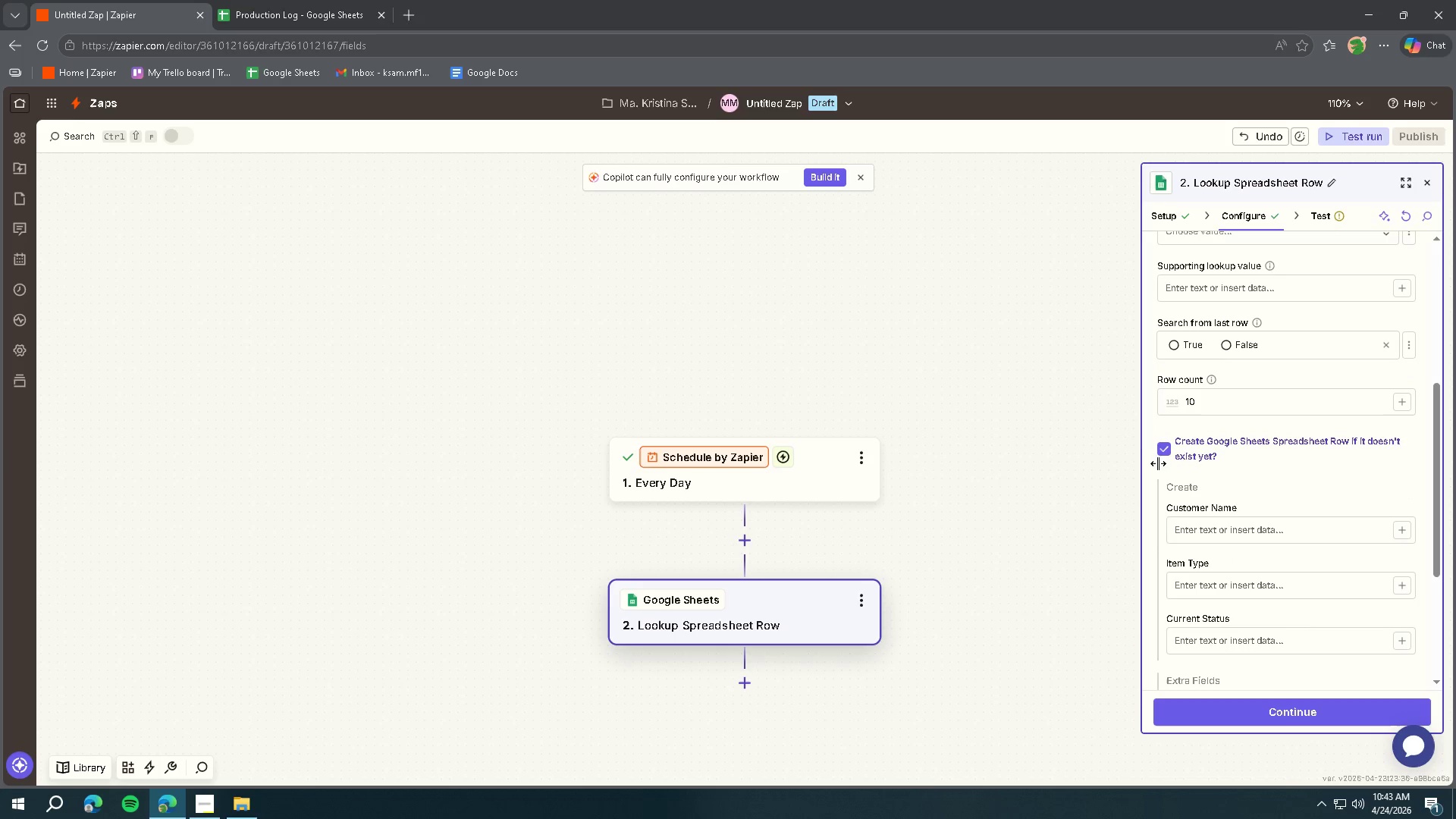 
double_click([1164, 451])
 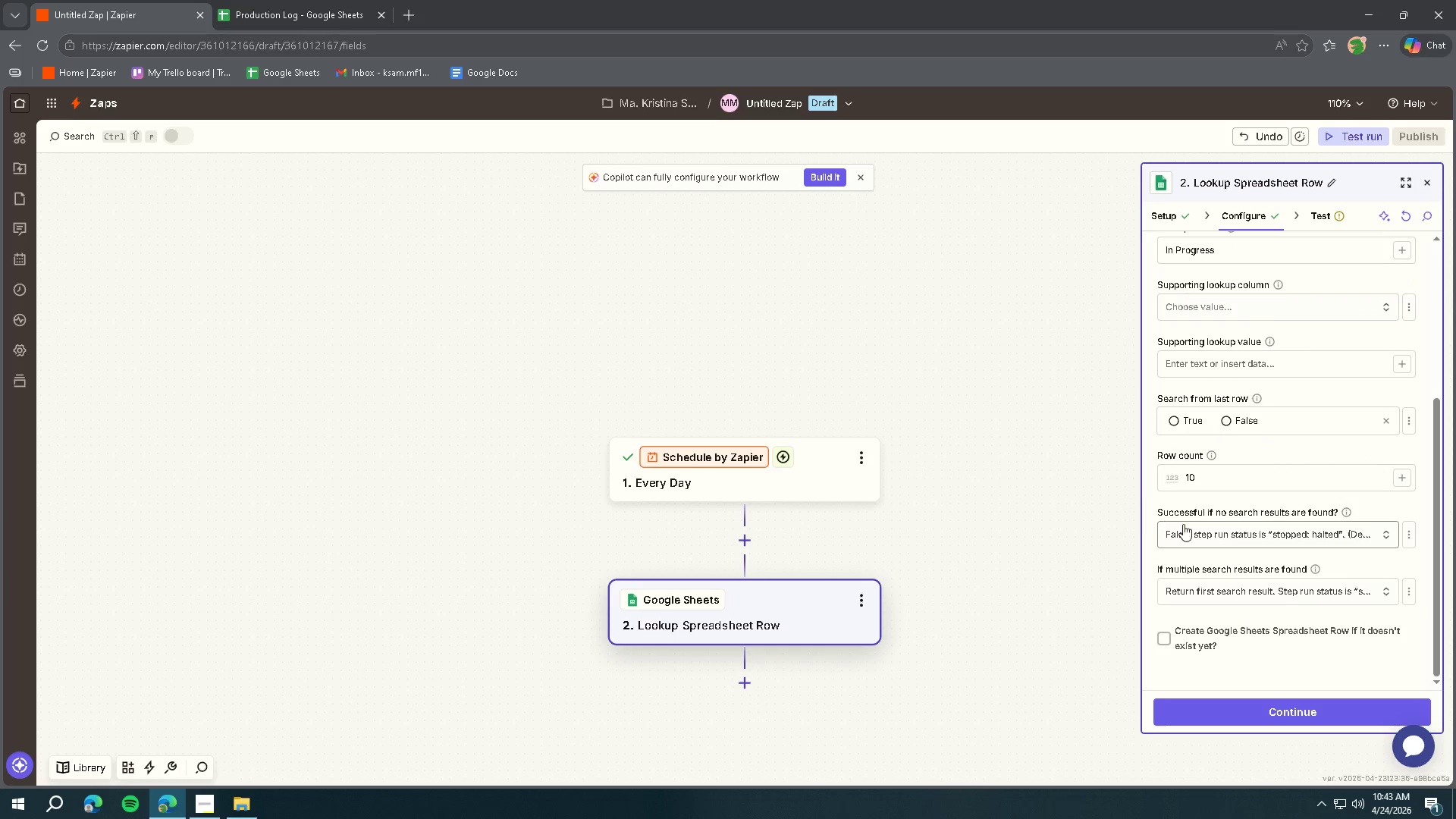 
scroll: coordinate [1197, 525], scroll_direction: down, amount: 3.0
 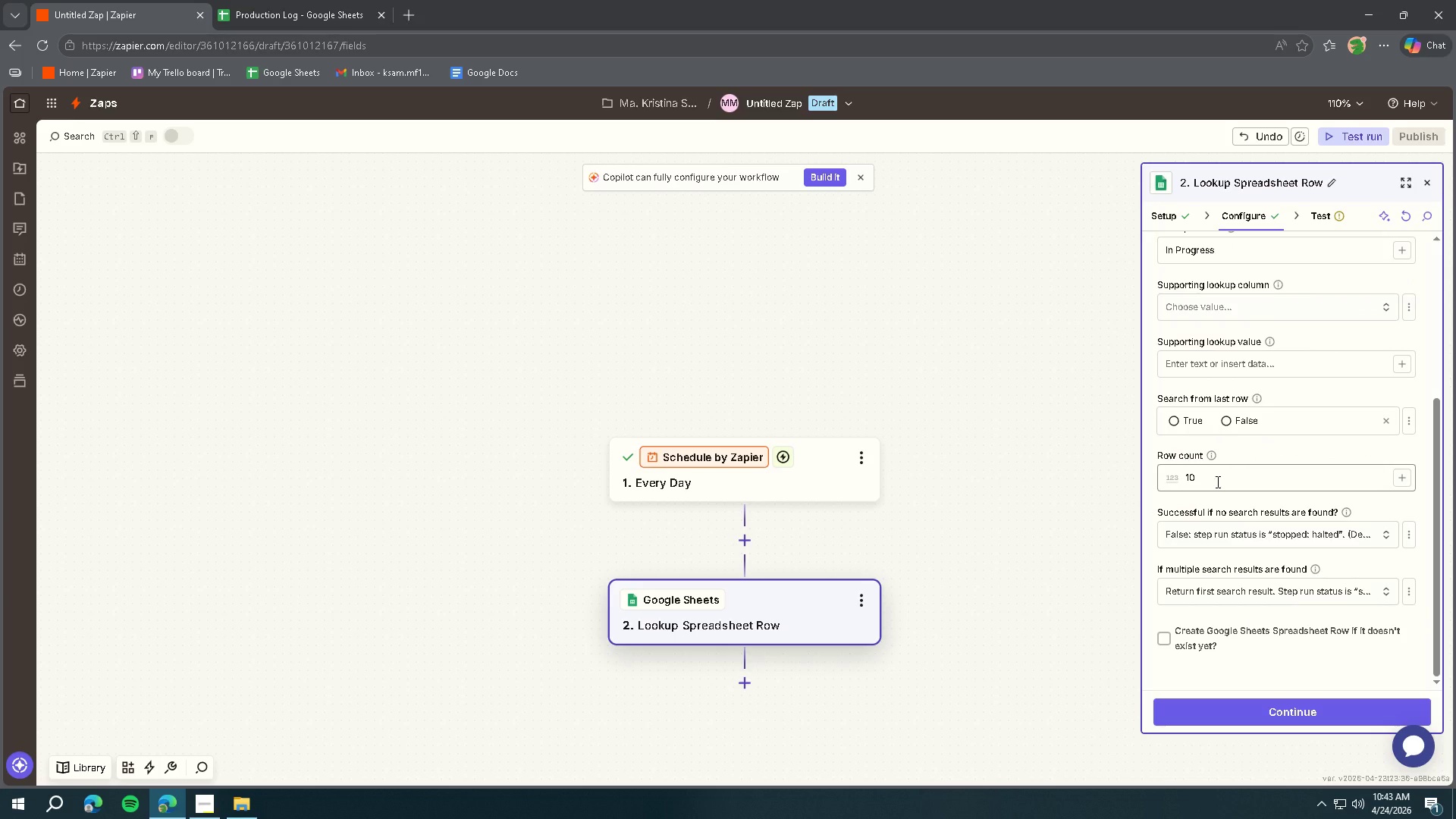 
wait(6.09)
 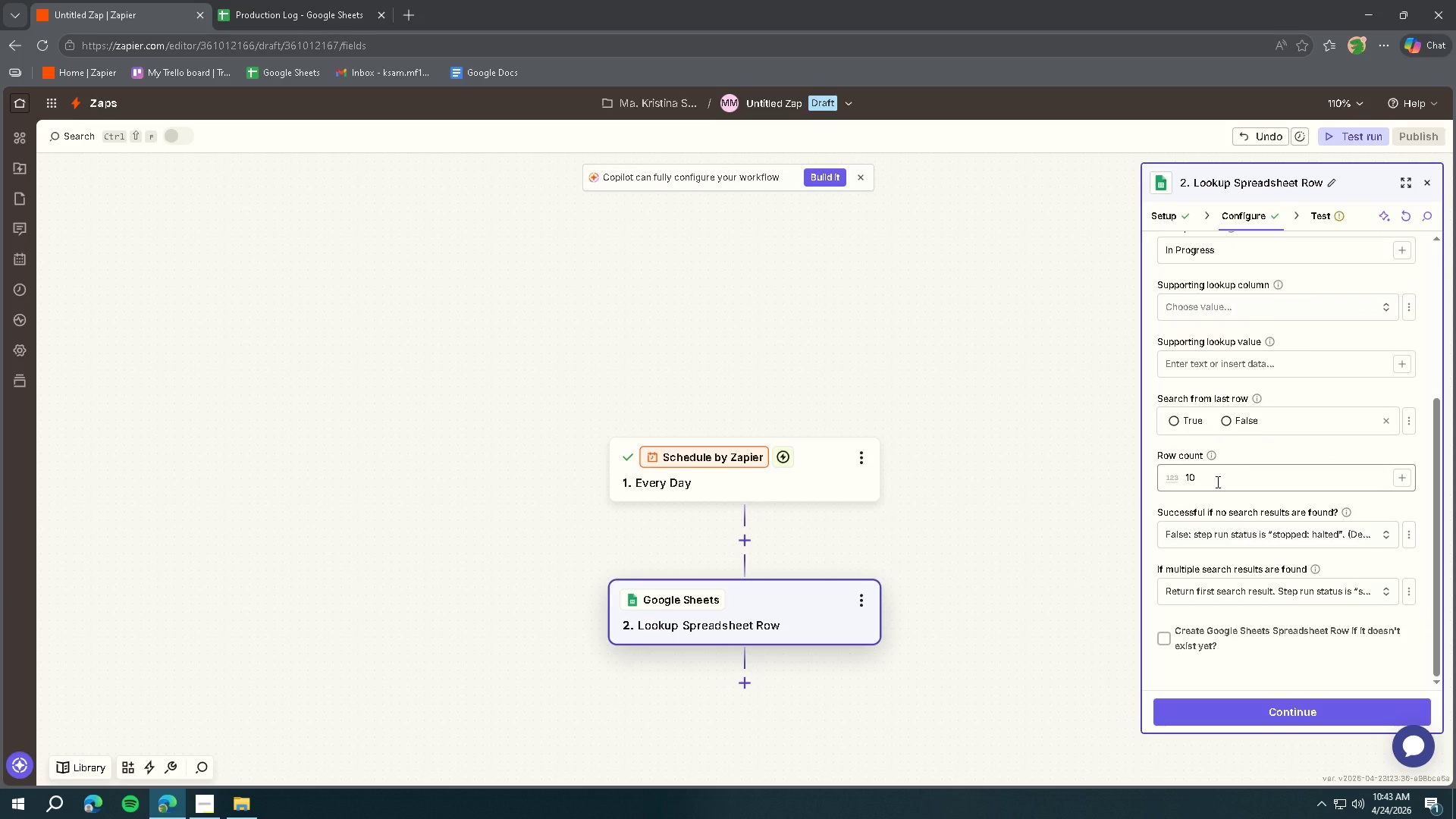 
left_click([1241, 709])
 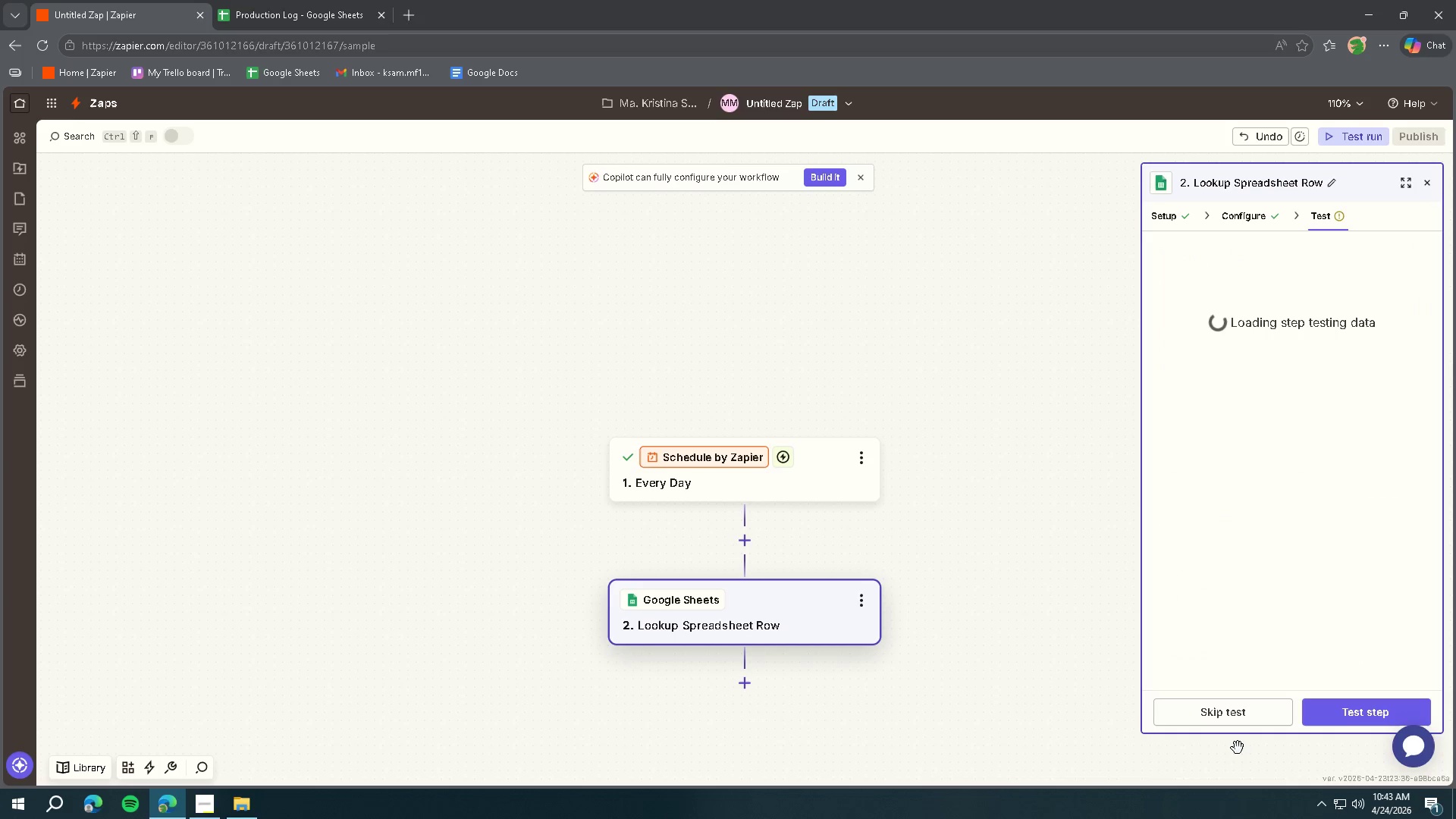 
left_click([1342, 723])
 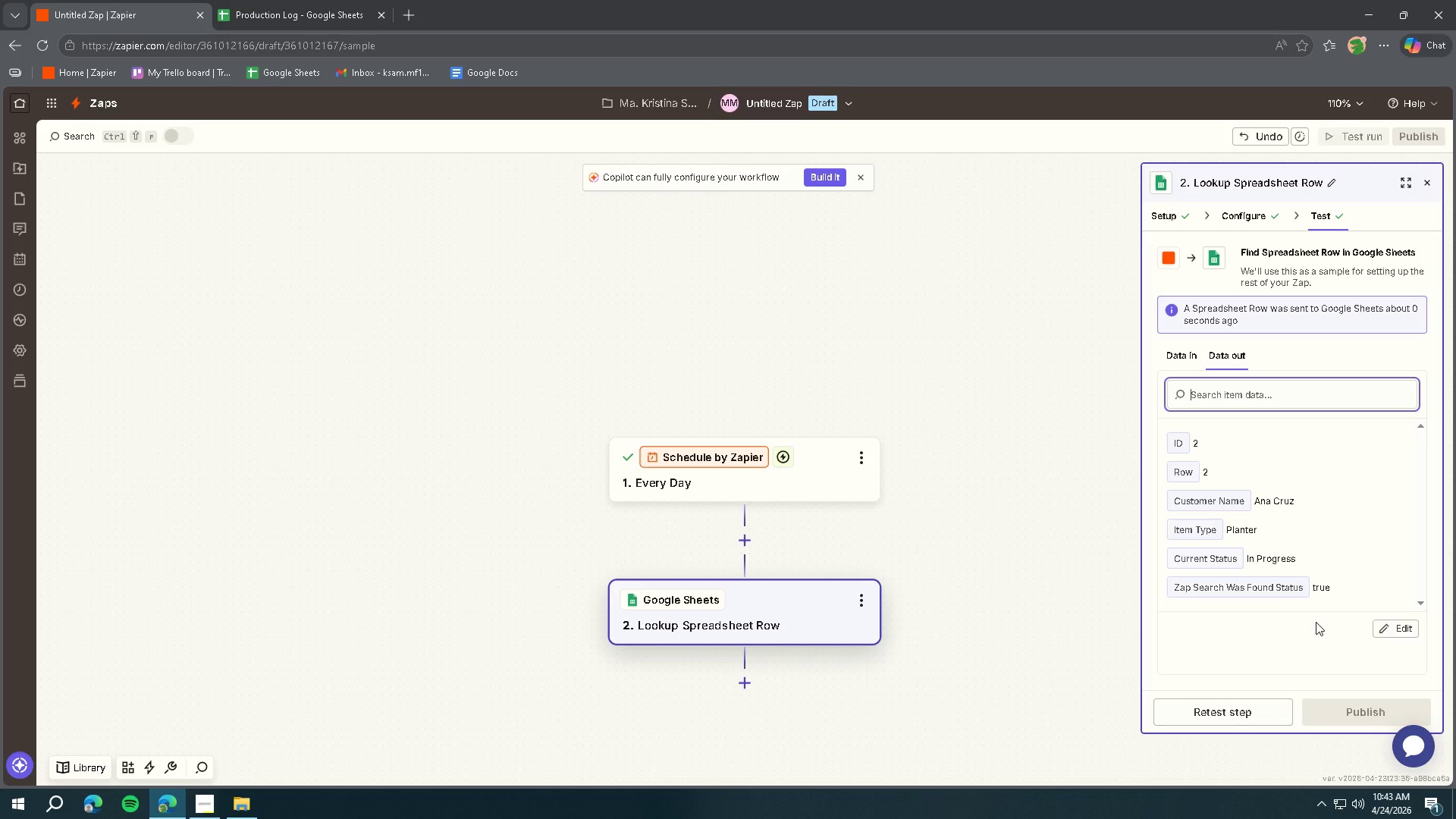 
wait(11.59)
 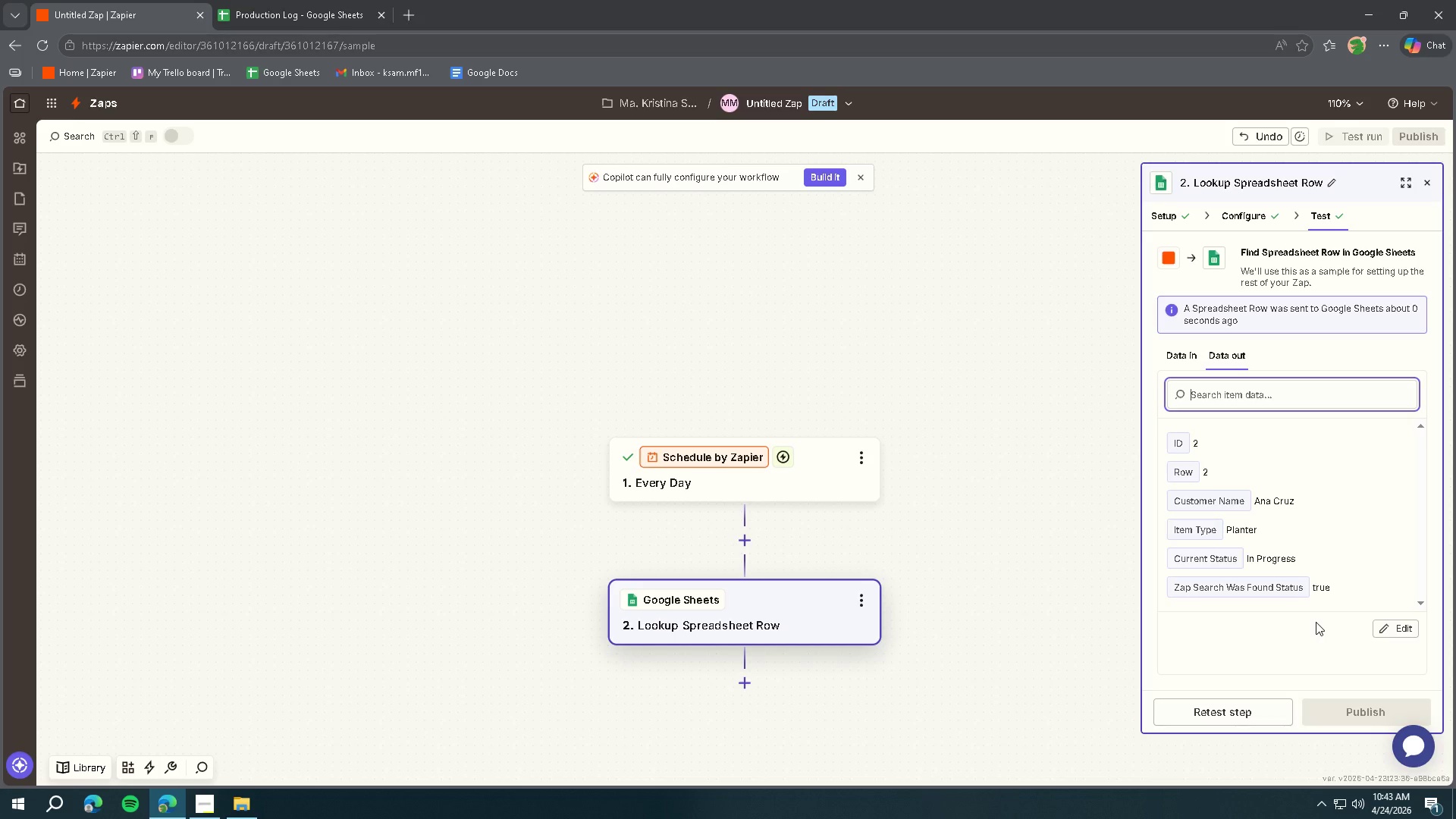 
left_click([328, 19])
 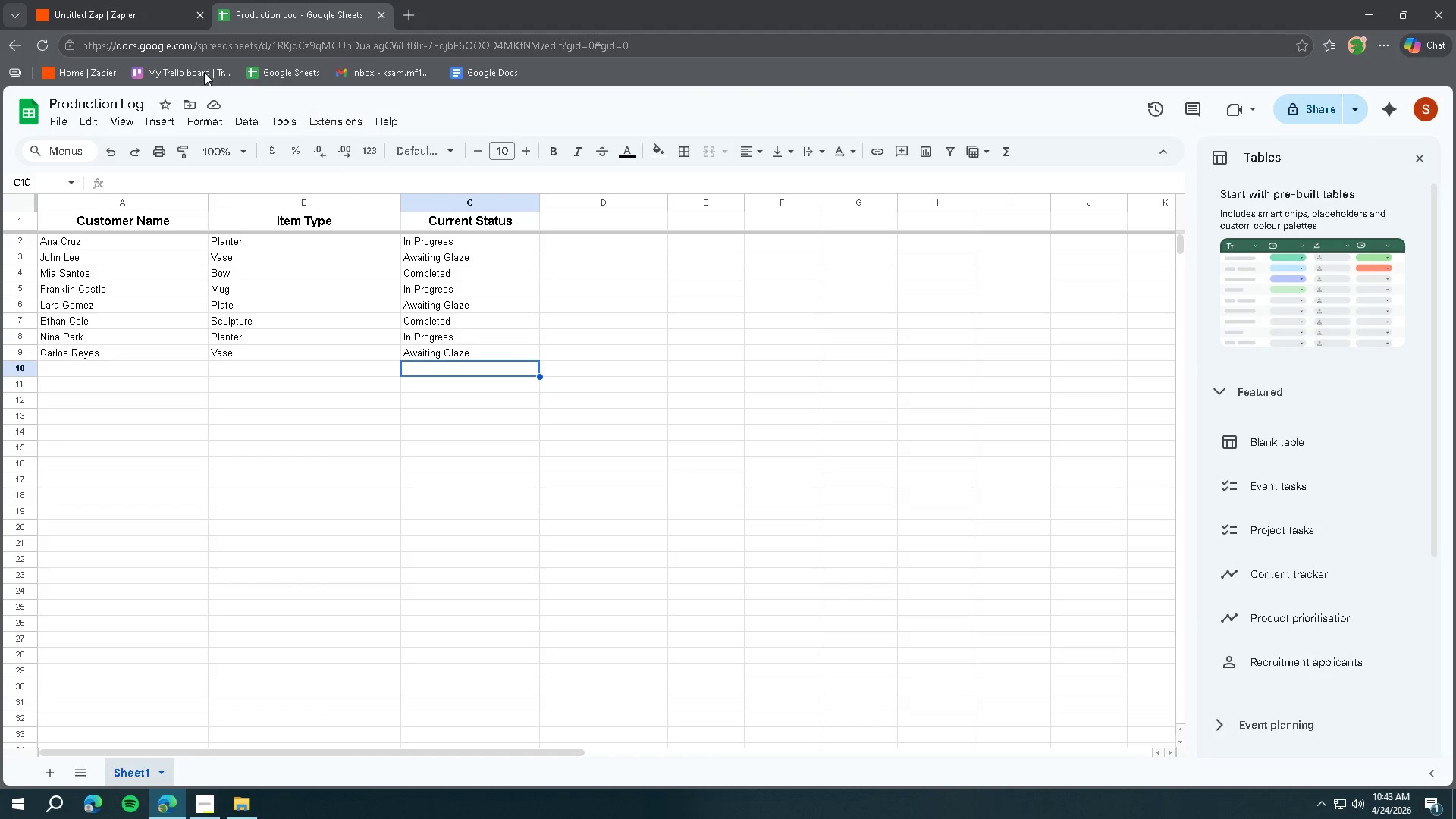 
left_click([113, 23])
 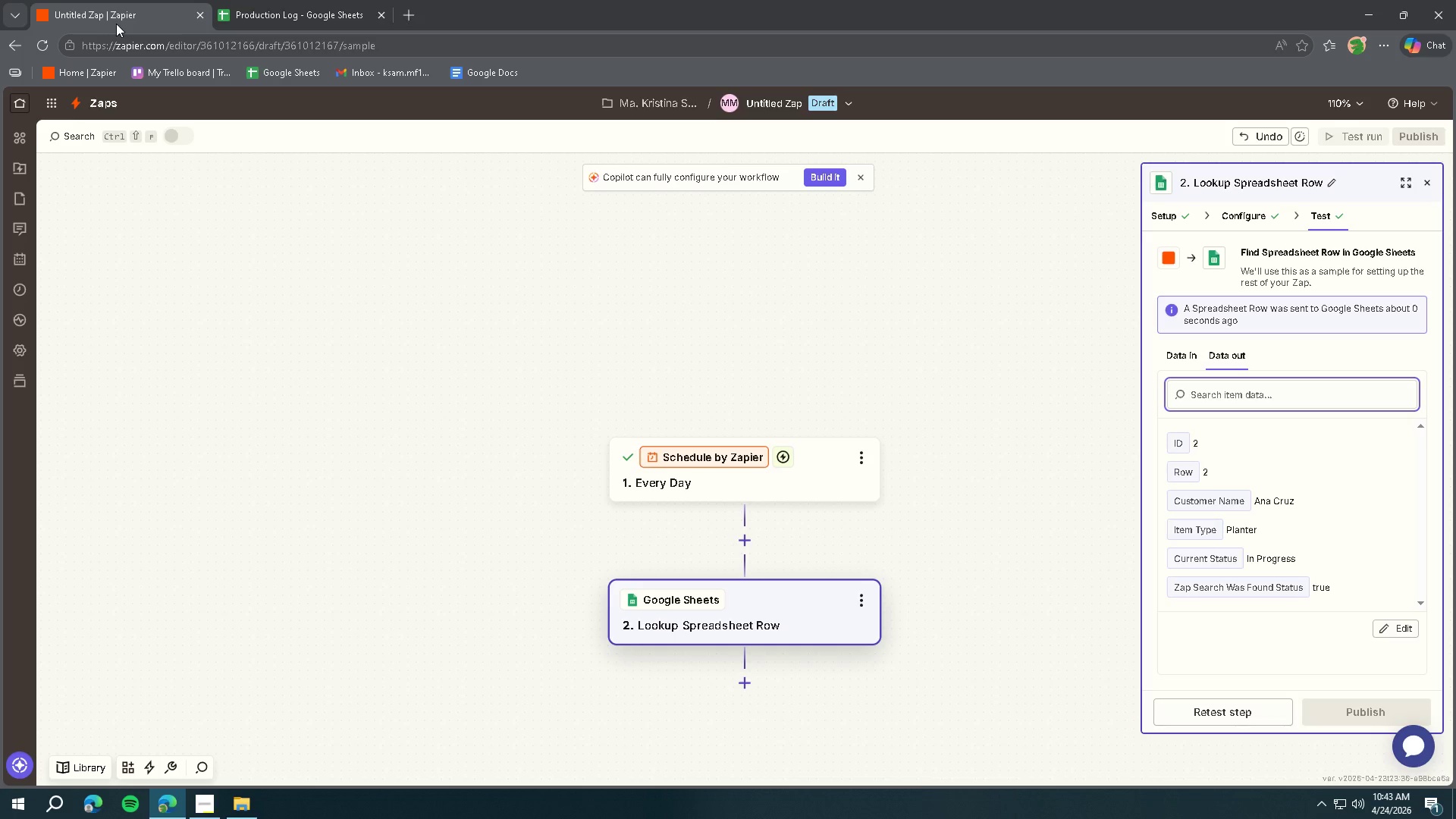 
wait(7.92)
 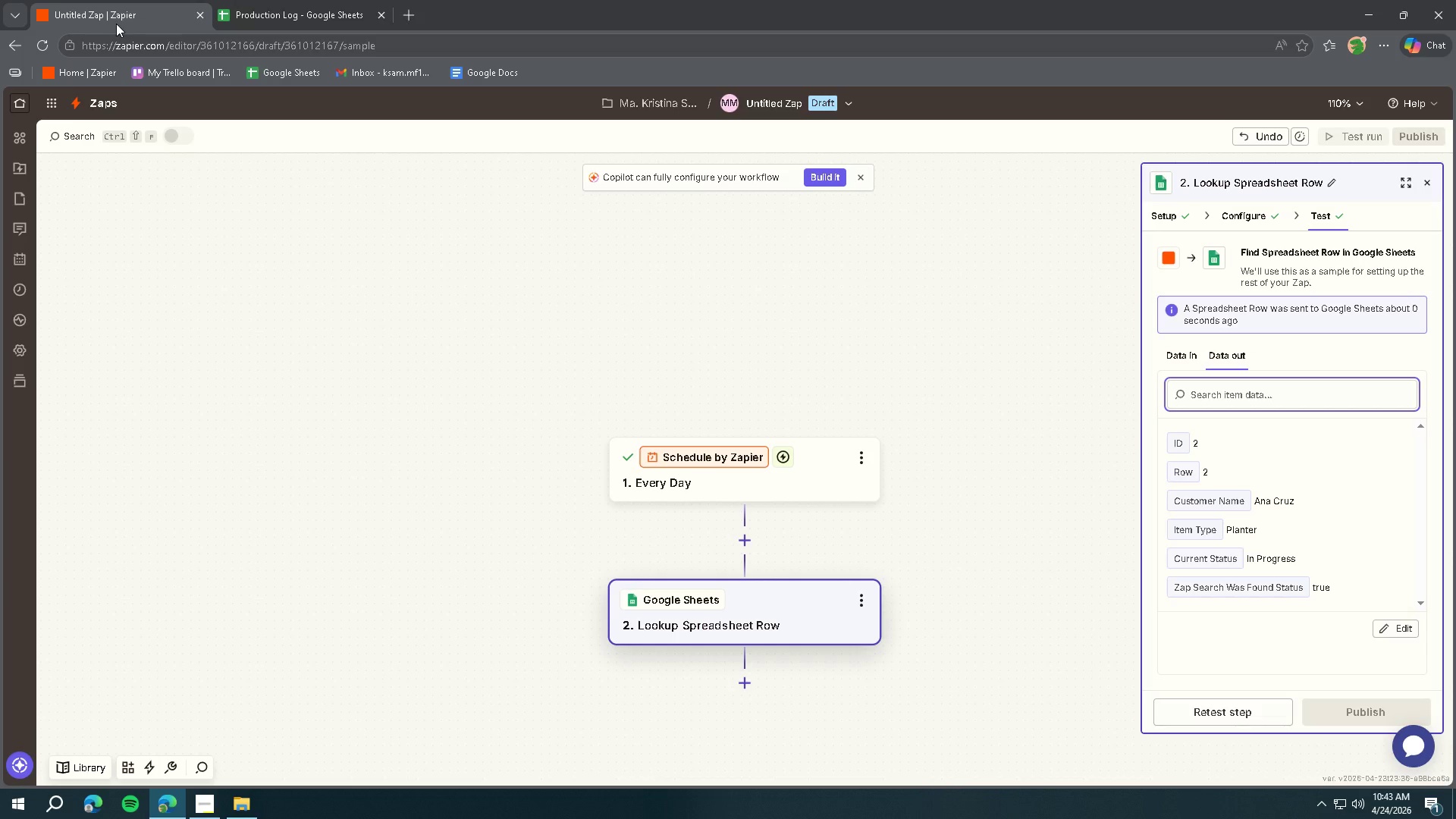 
left_click([198, 811])